 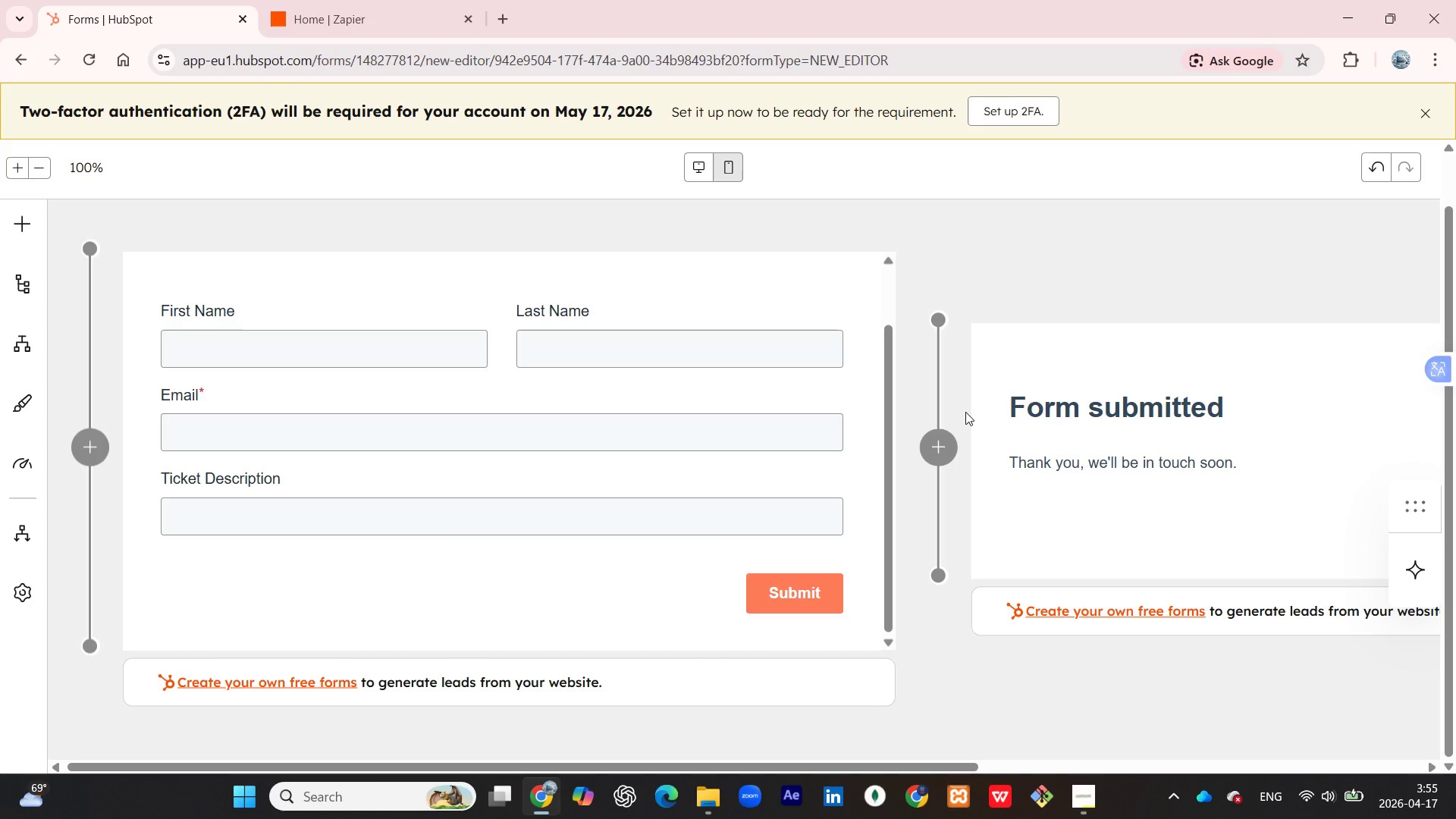 
mouse_move([8, 305])
 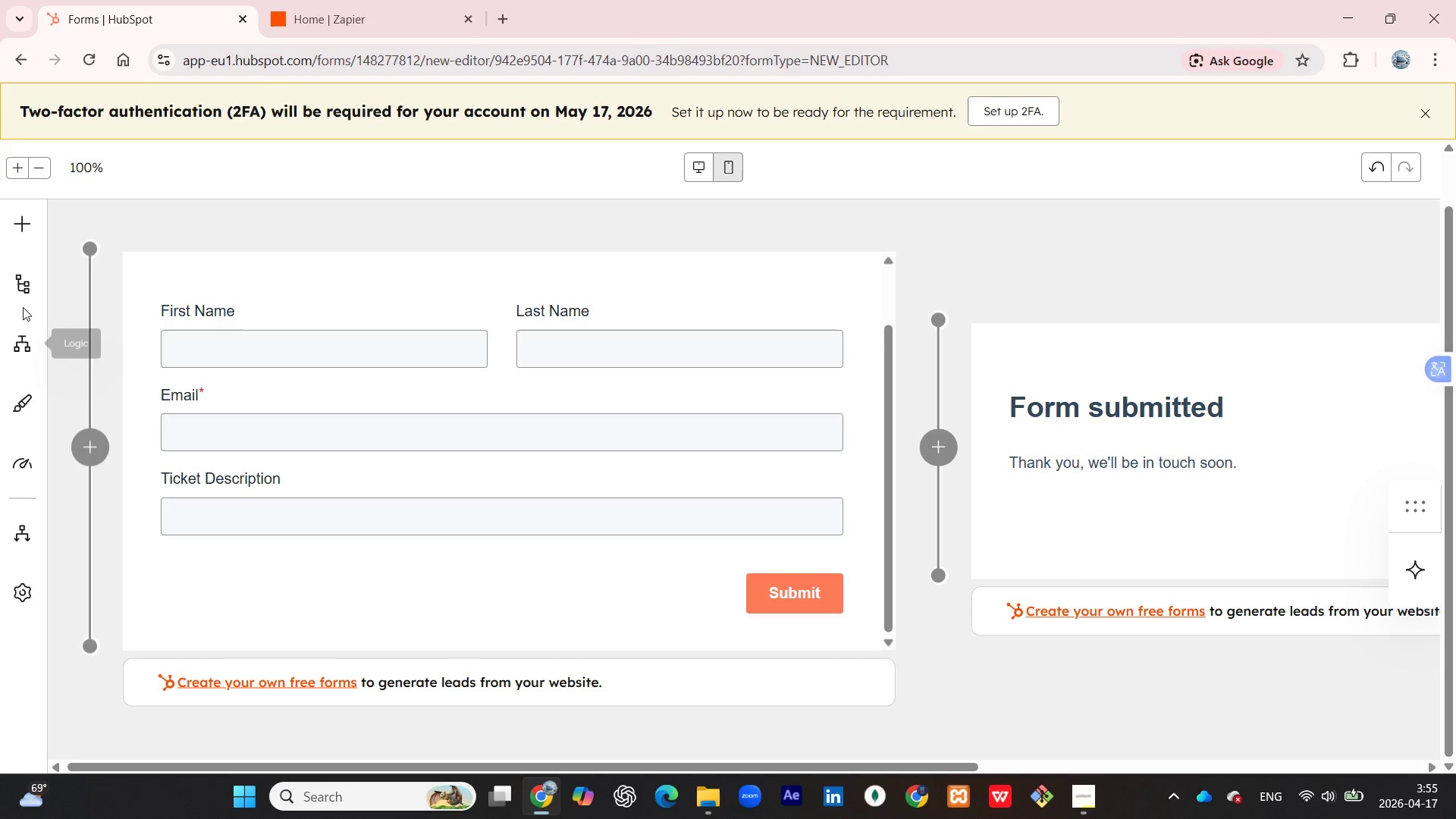 
left_click([23, 295])
 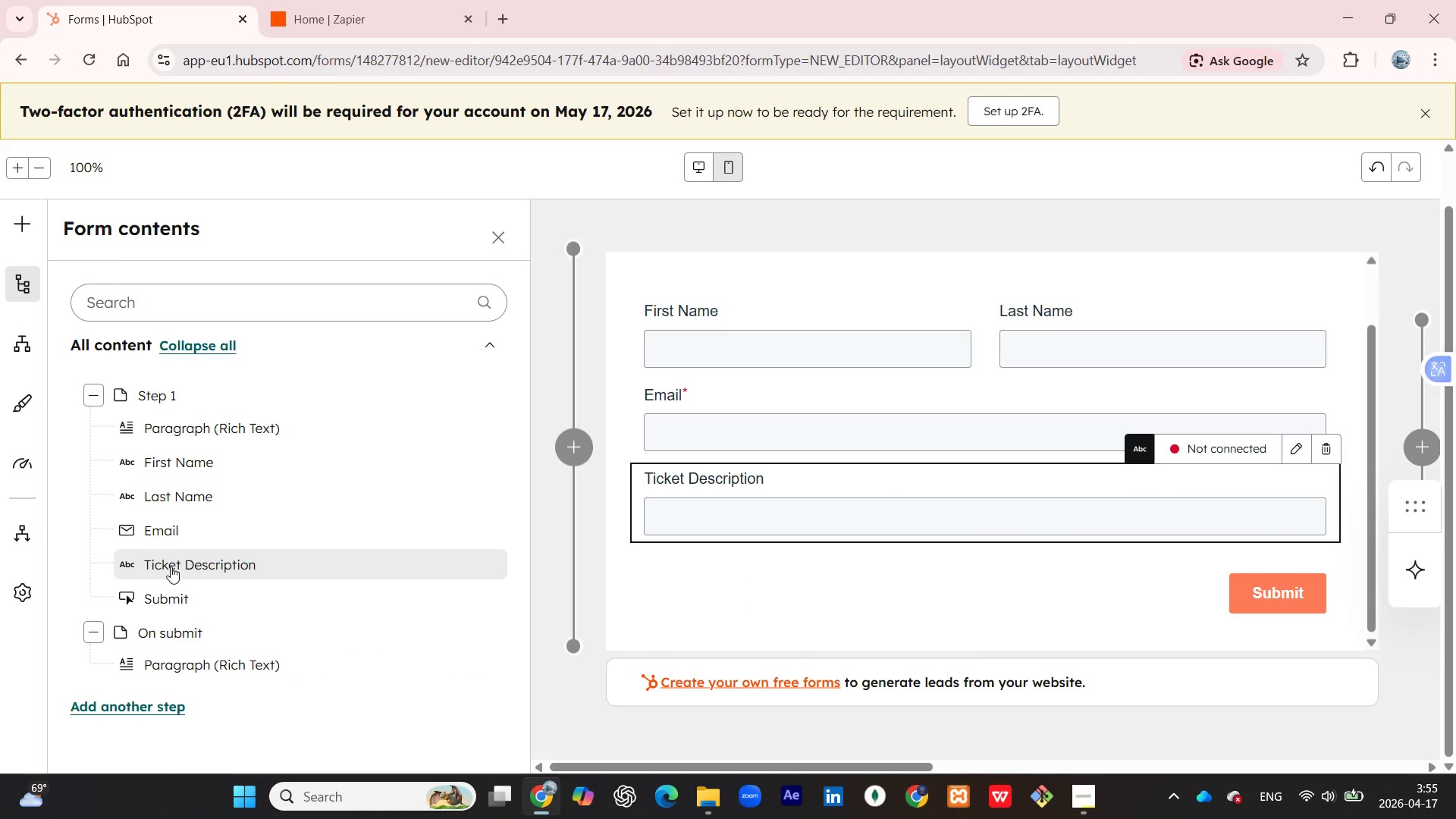 
wait(16.25)
 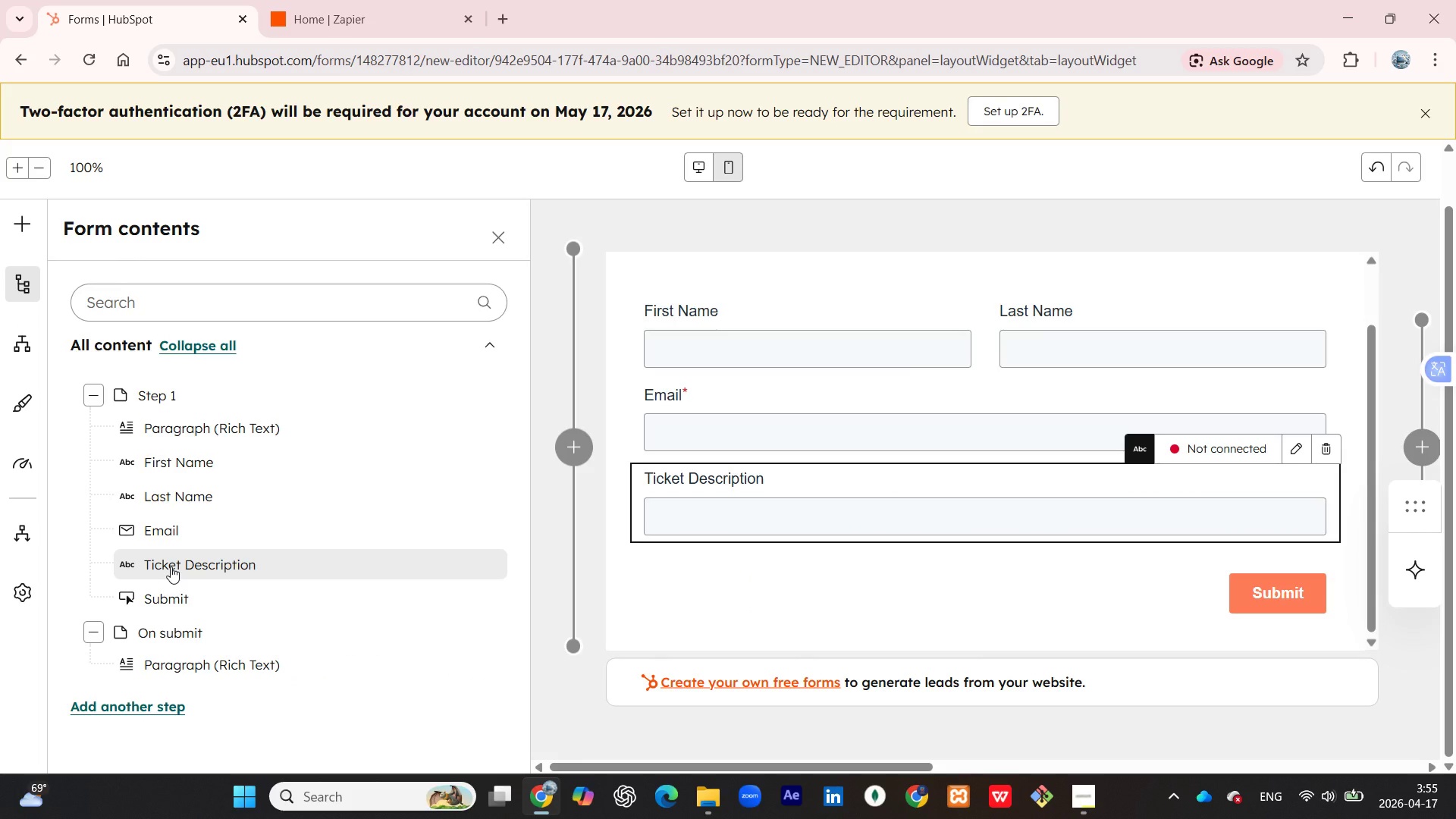 
scroll: coordinate [170, 648], scroll_direction: down, amount: 2.0
 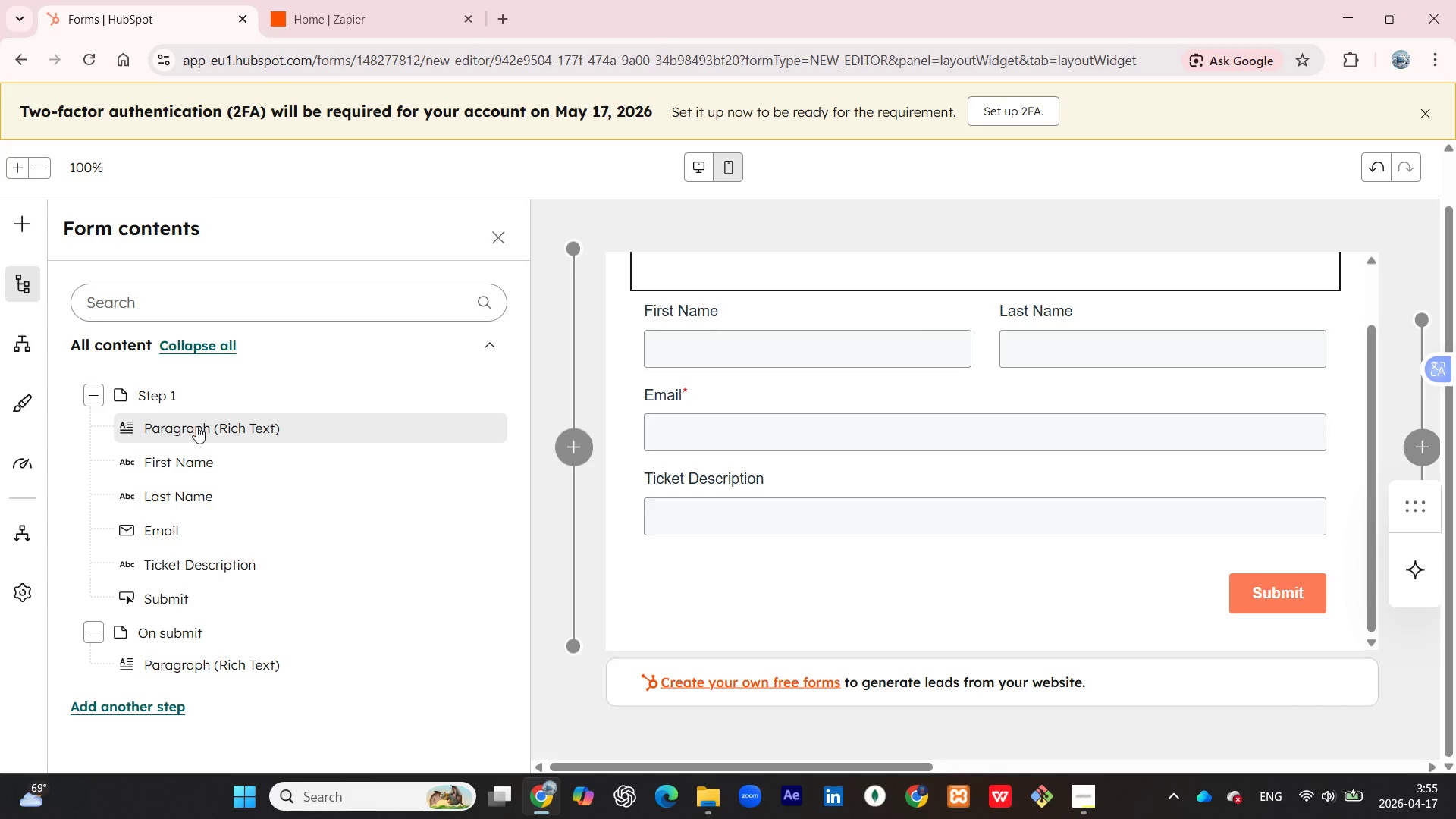 
wait(14.66)
 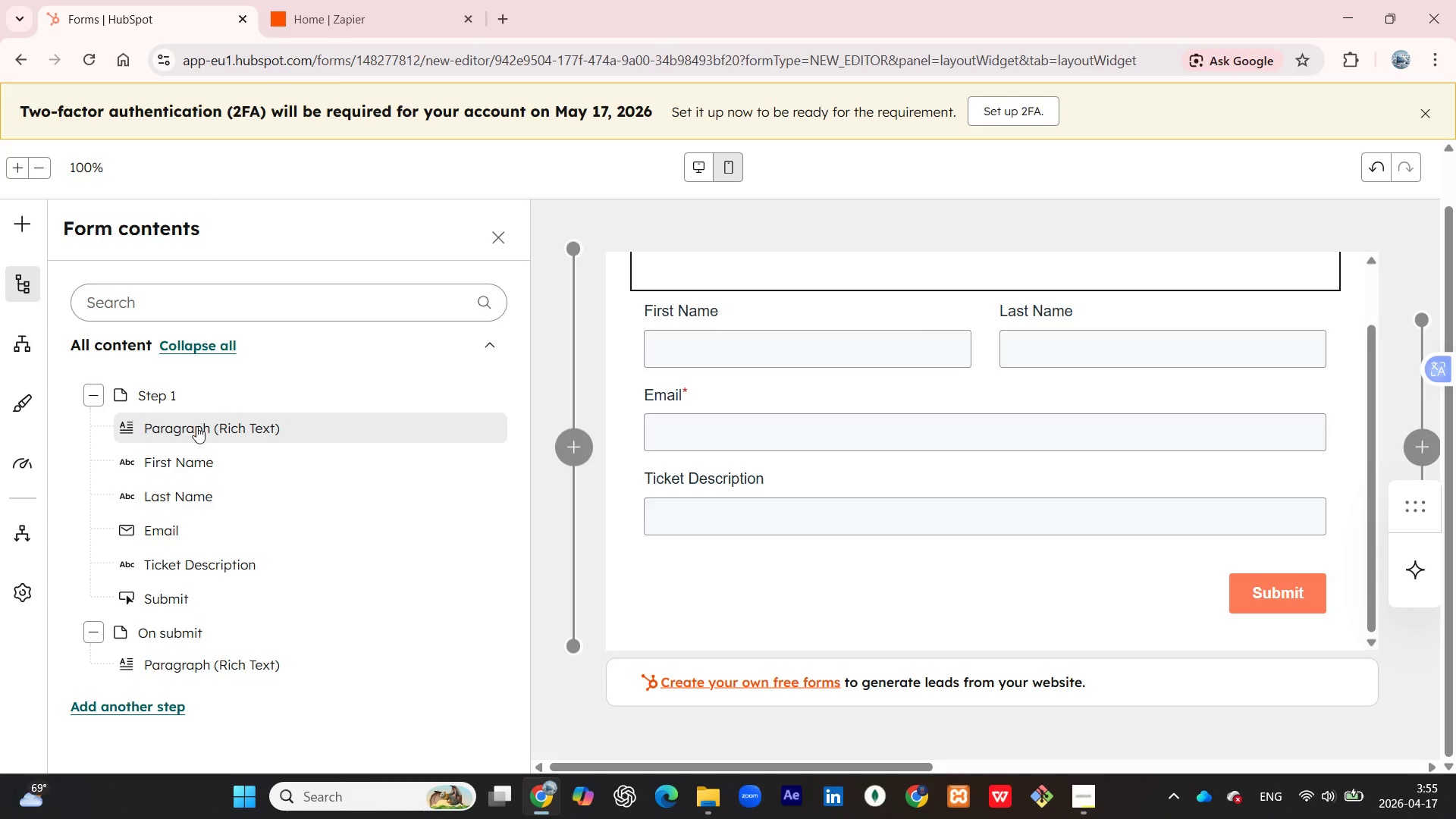 
left_click([130, 705])
 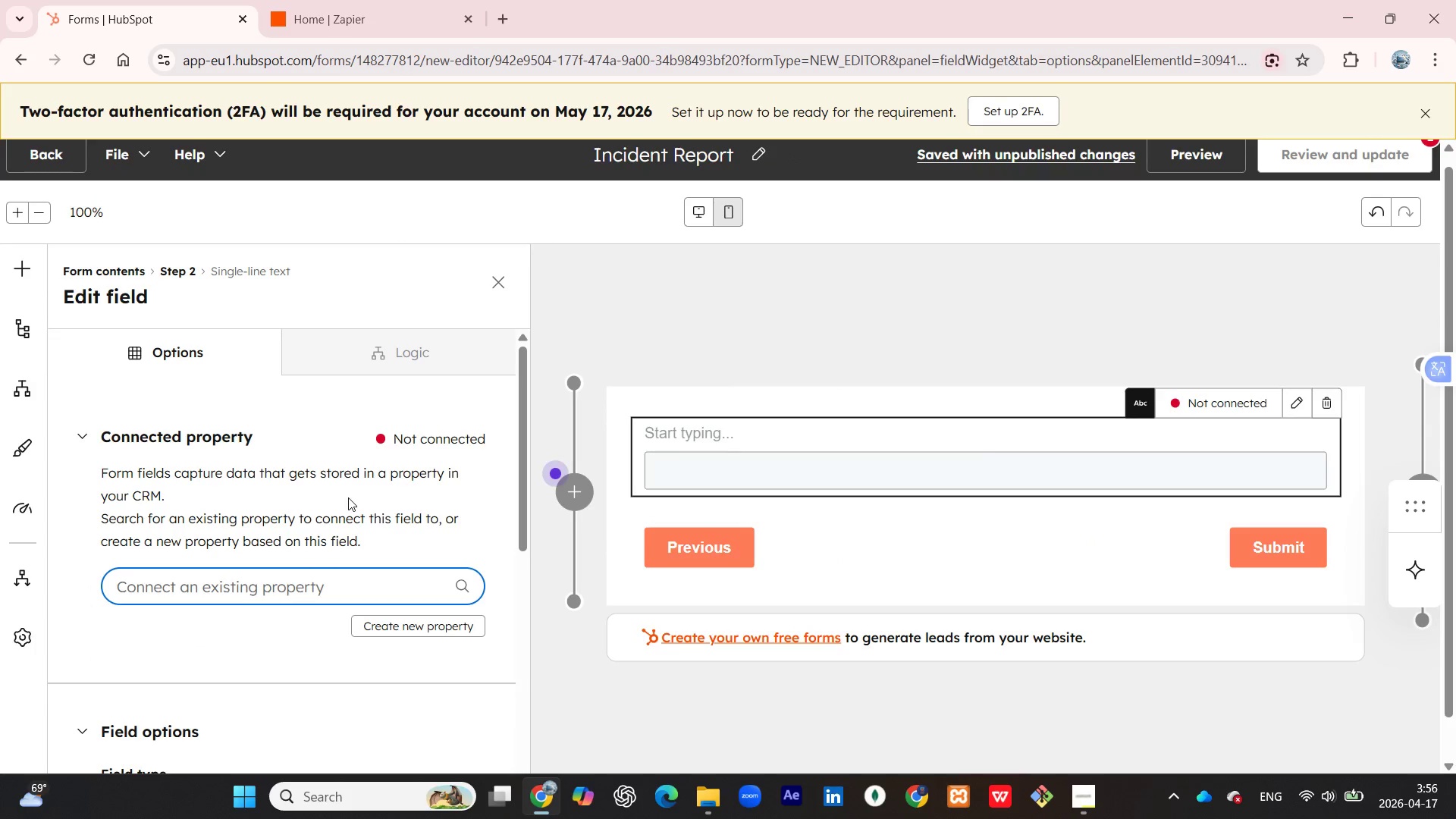 
wait(7.11)
 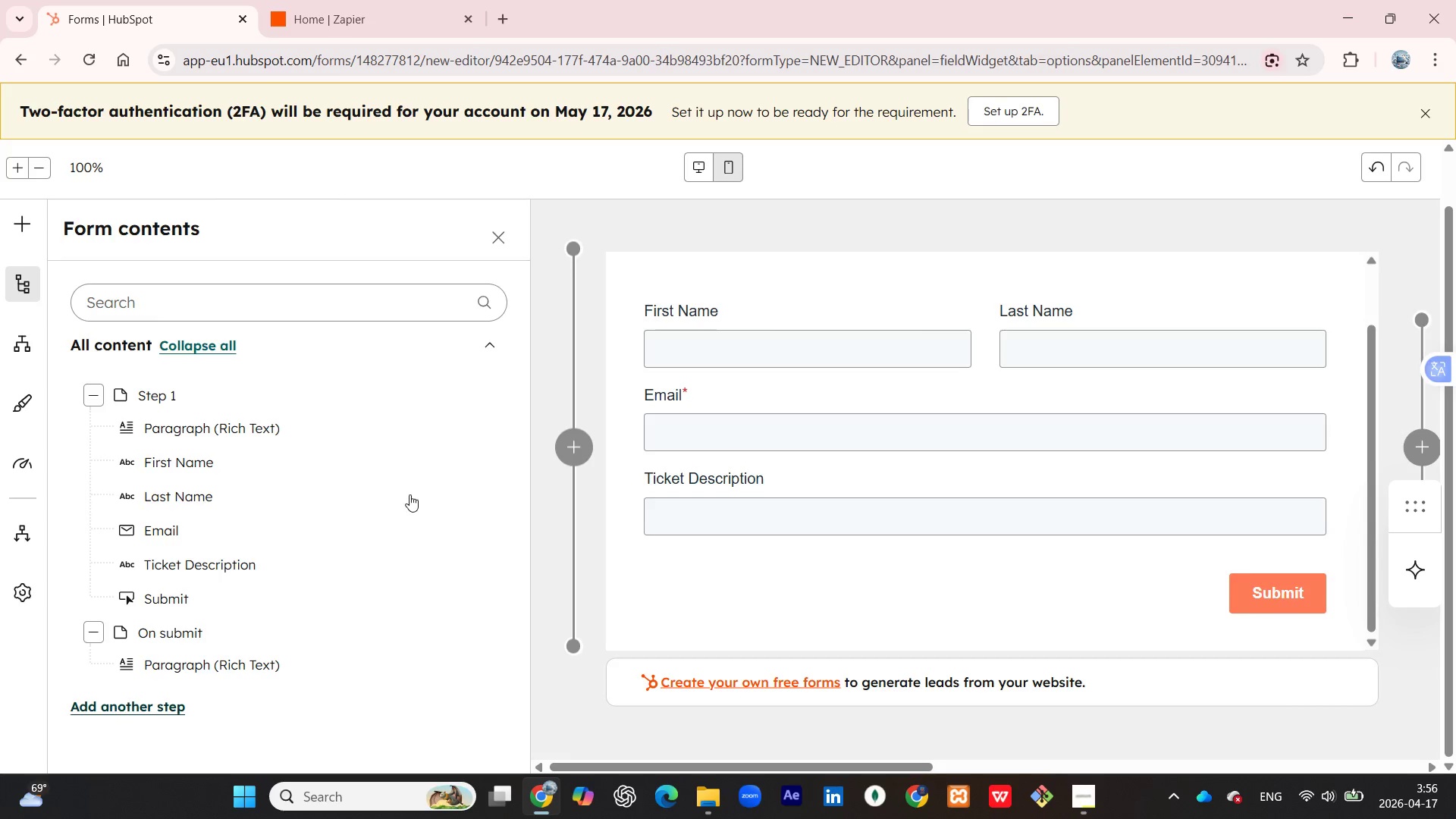 
scroll: coordinate [288, 451], scroll_direction: down, amount: 1.0
 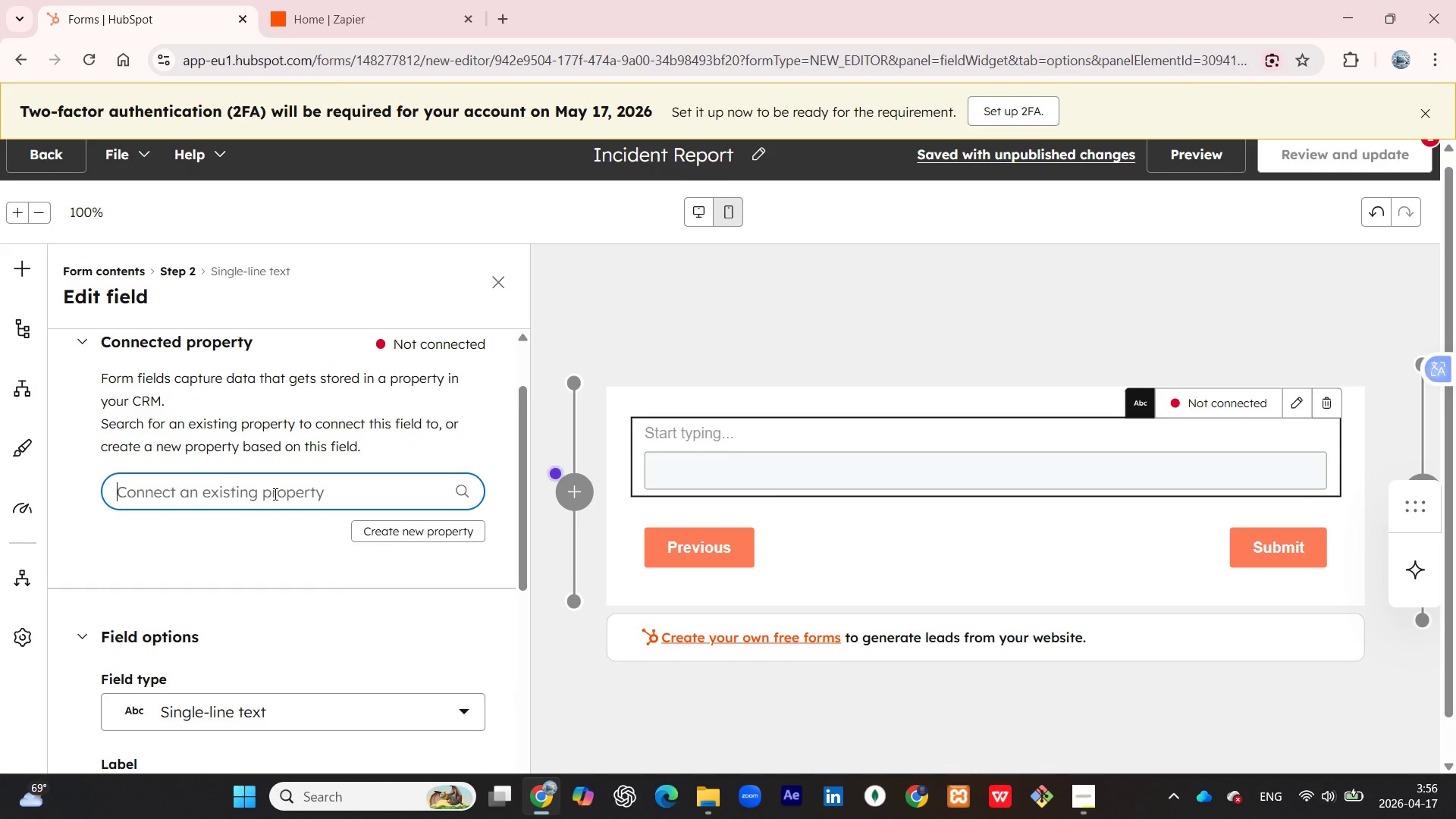 
wait(11.76)
 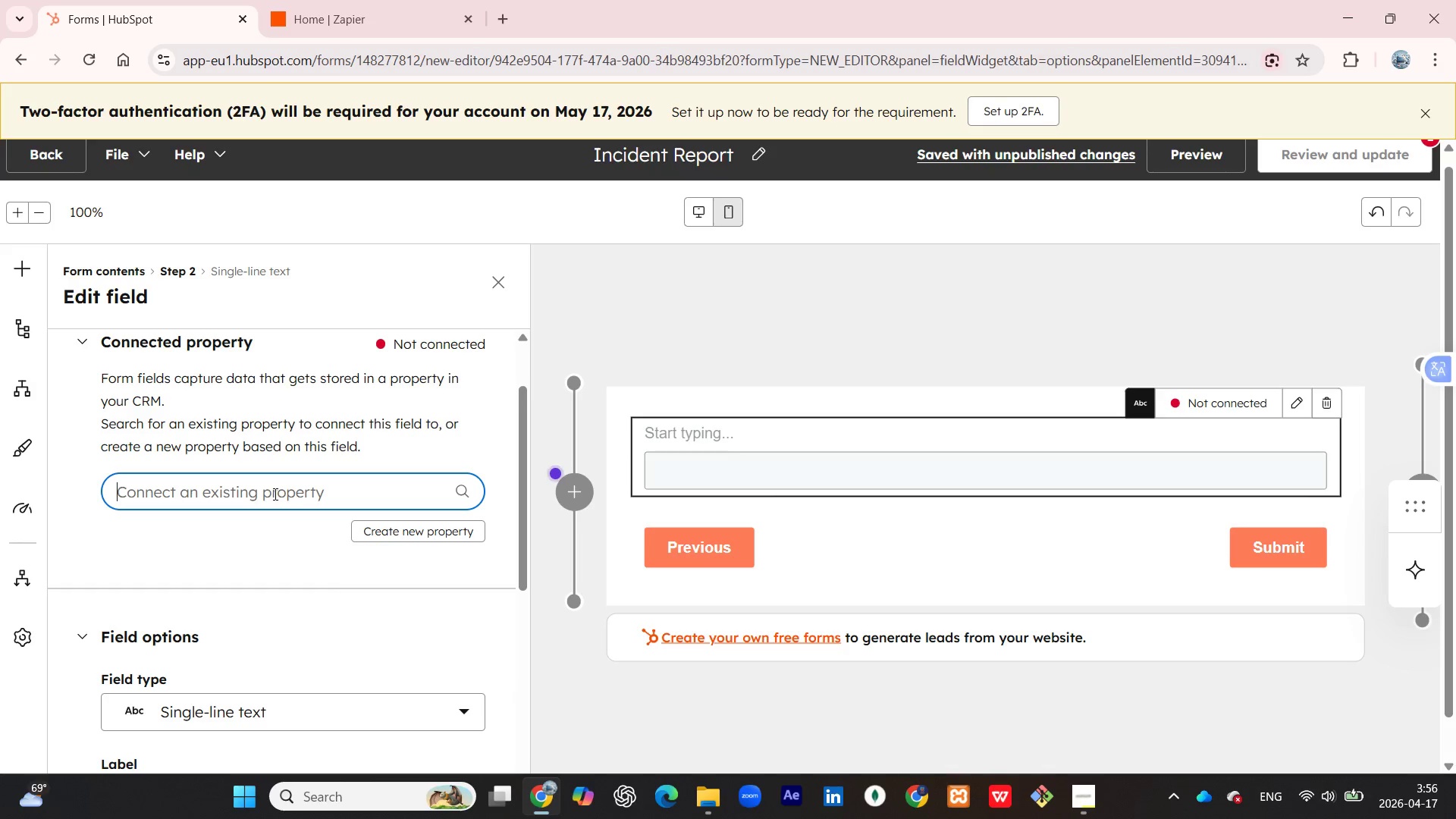 
type(Ticket)
 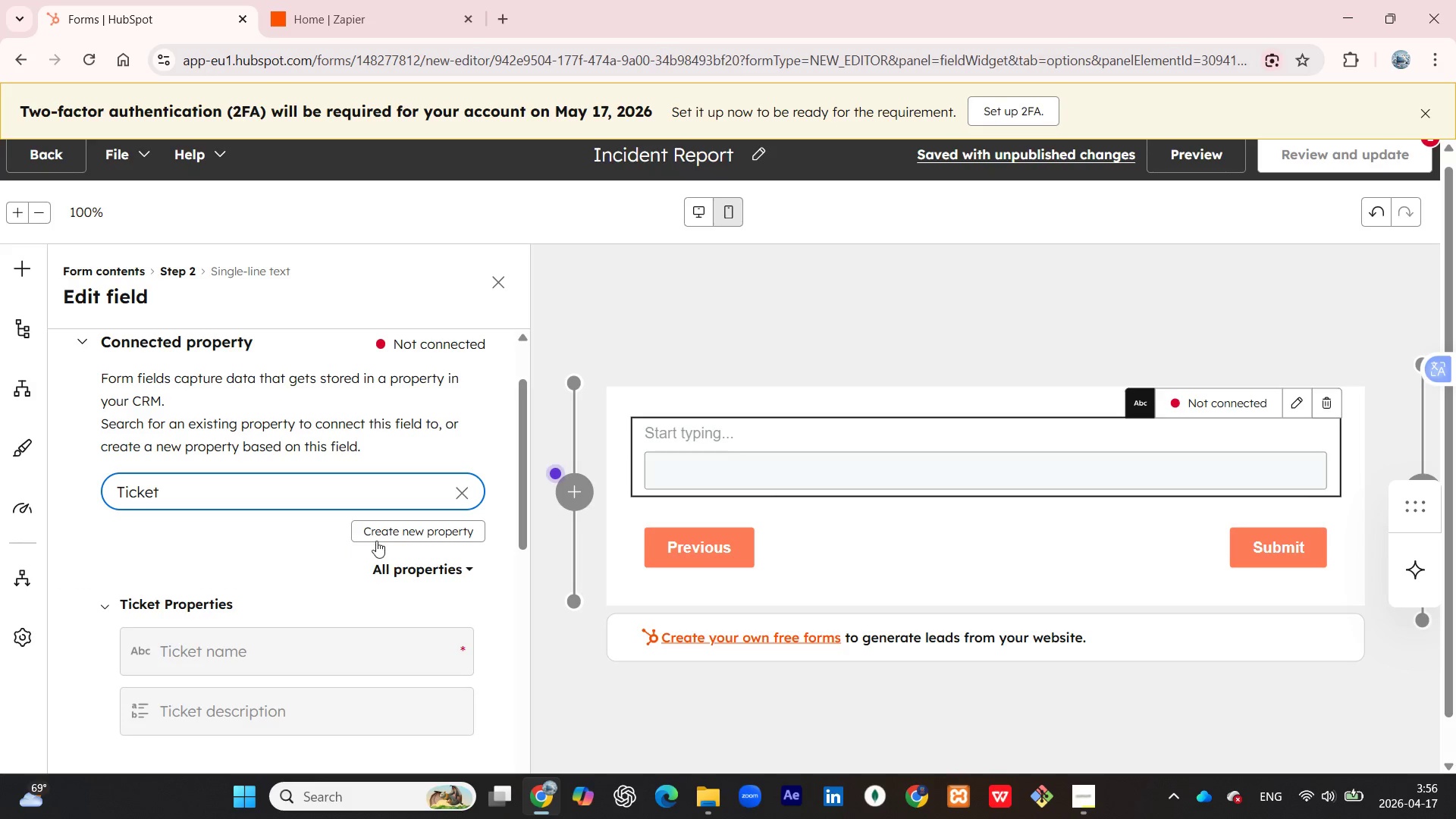 
scroll: coordinate [353, 513], scroll_direction: down, amount: 4.0
 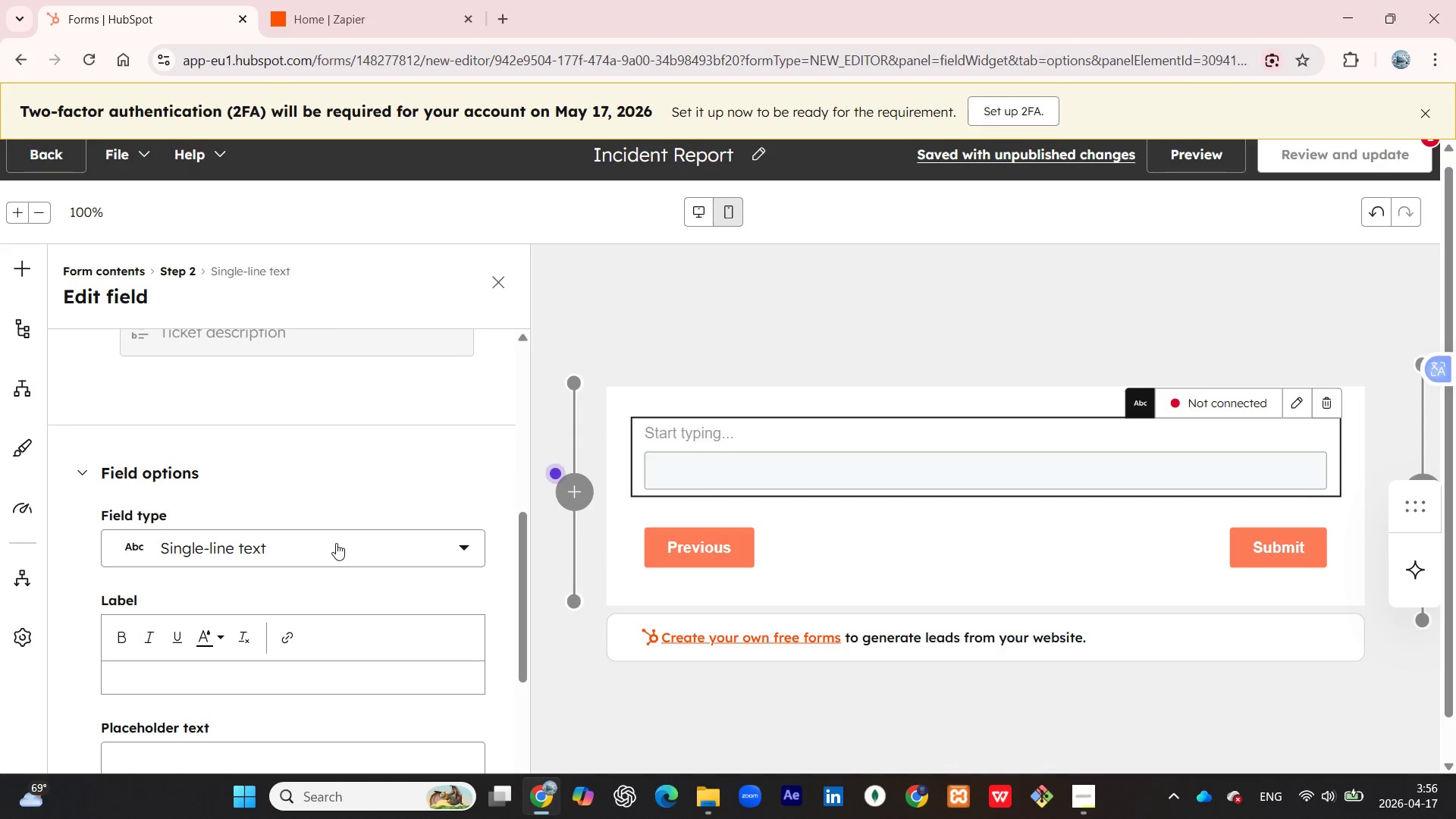 
left_click([336, 543])
 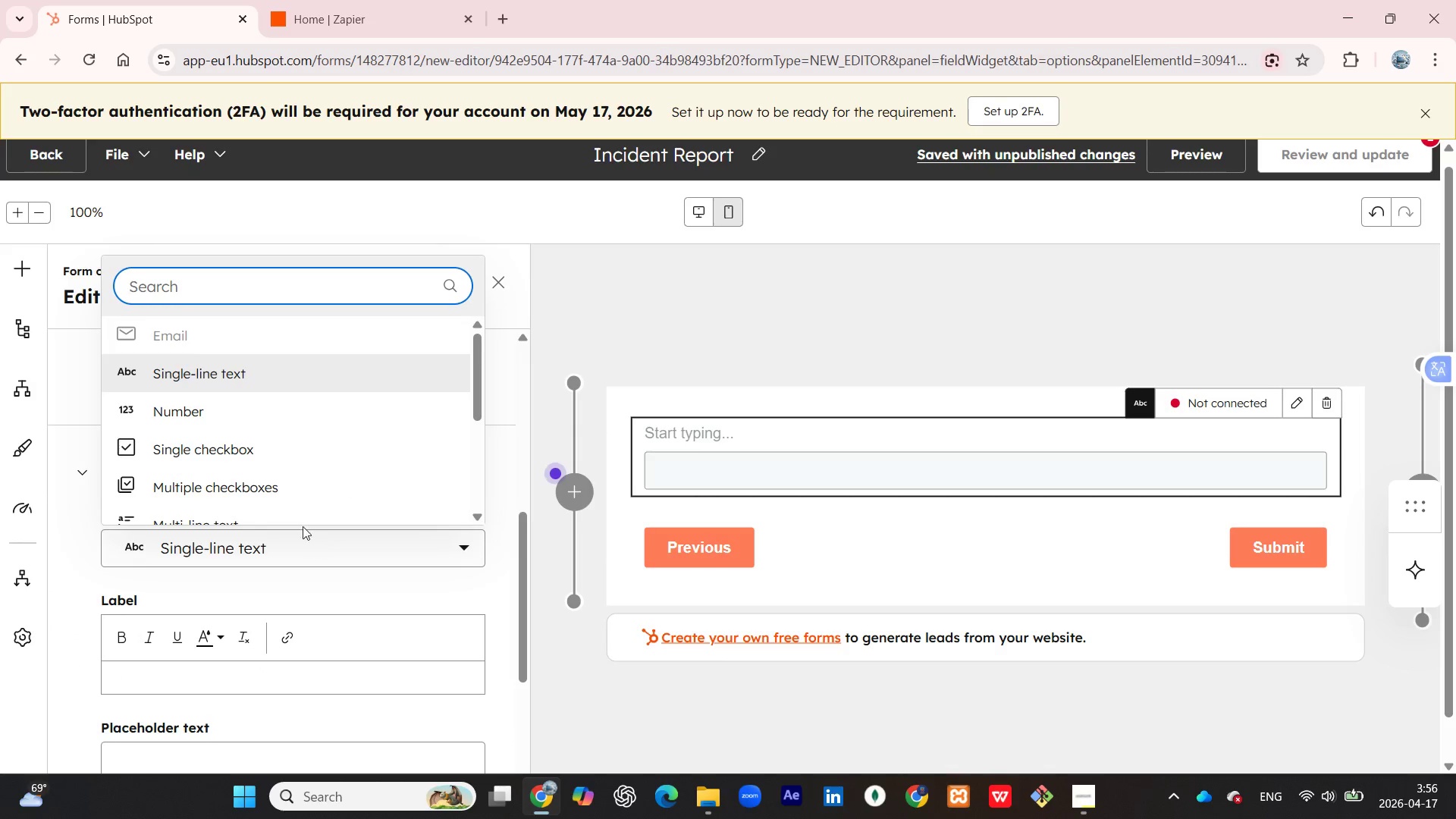 
scroll: coordinate [314, 479], scroll_direction: down, amount: 3.0
 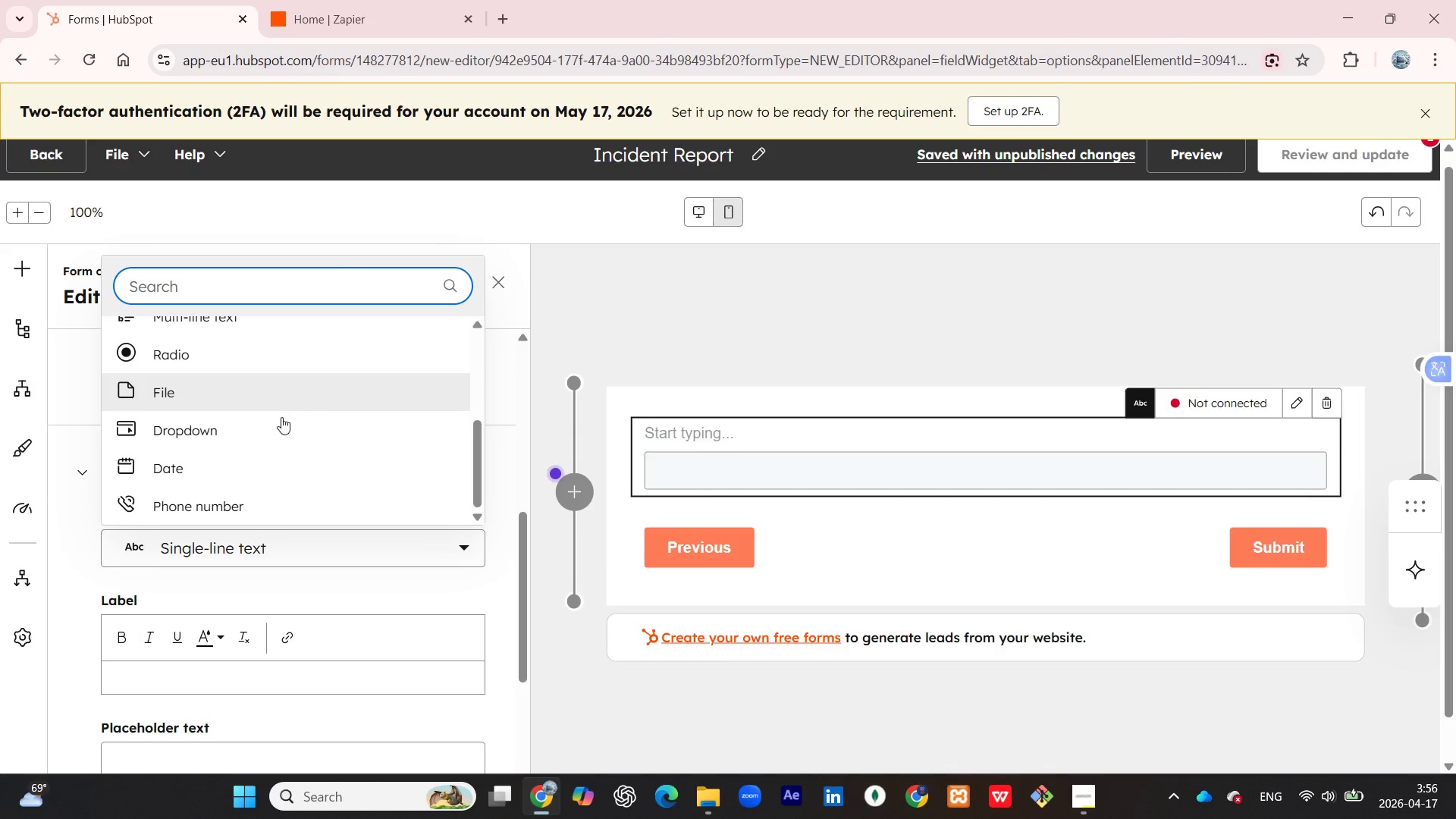 
left_click([274, 431])
 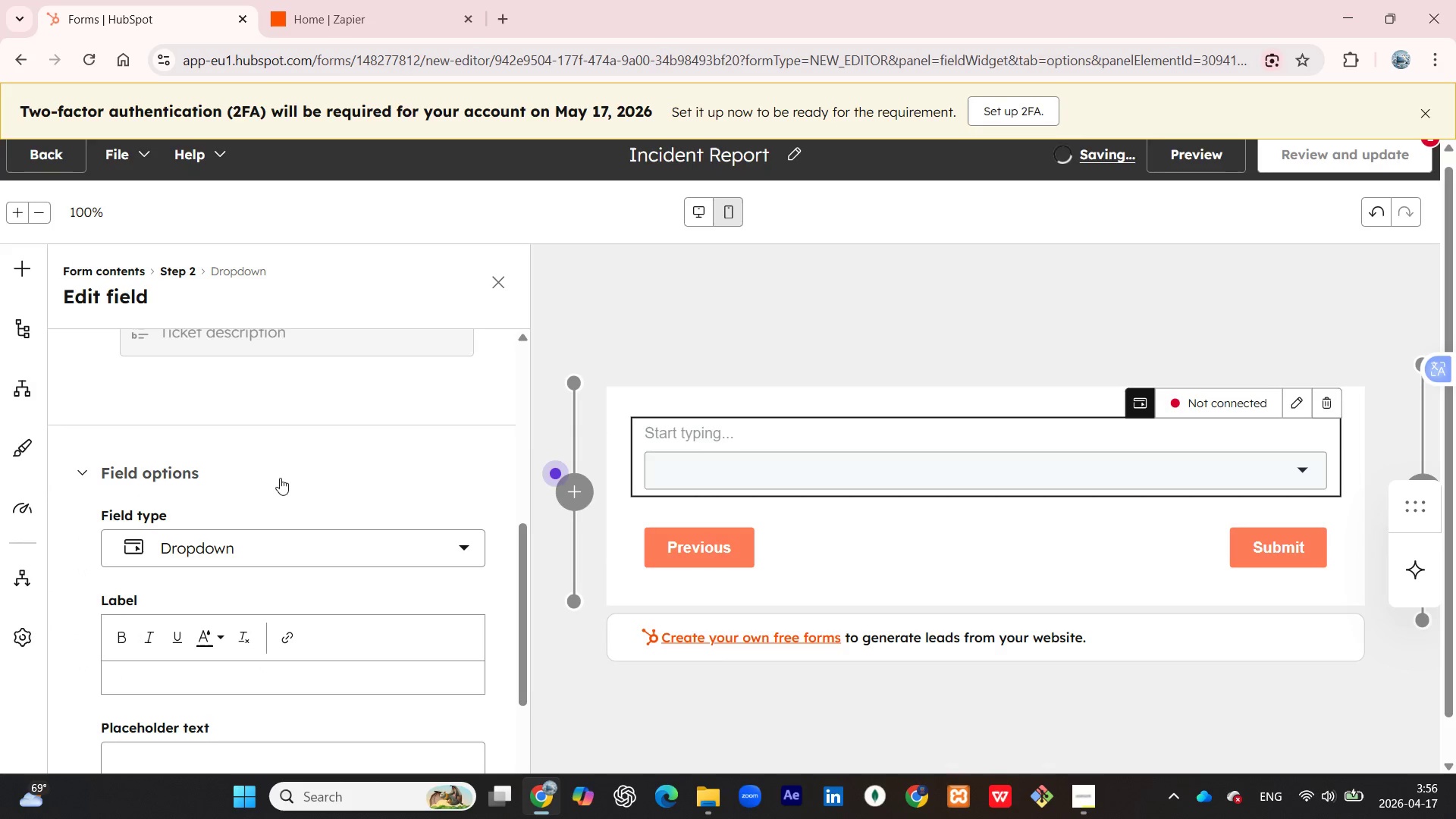 
scroll: coordinate [284, 506], scroll_direction: down, amount: 1.0
 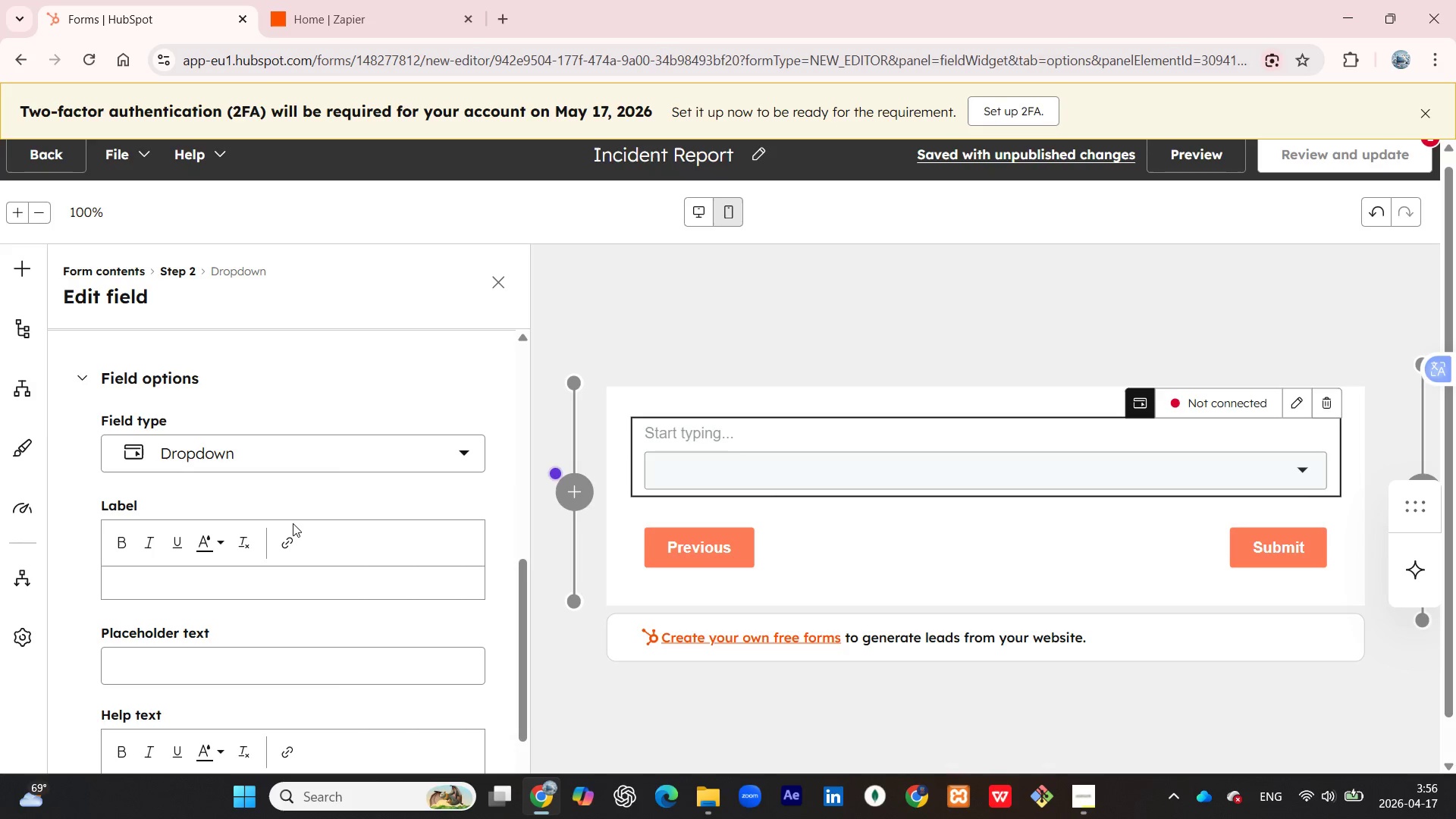 
scroll: coordinate [397, 470], scroll_direction: up, amount: 5.0
 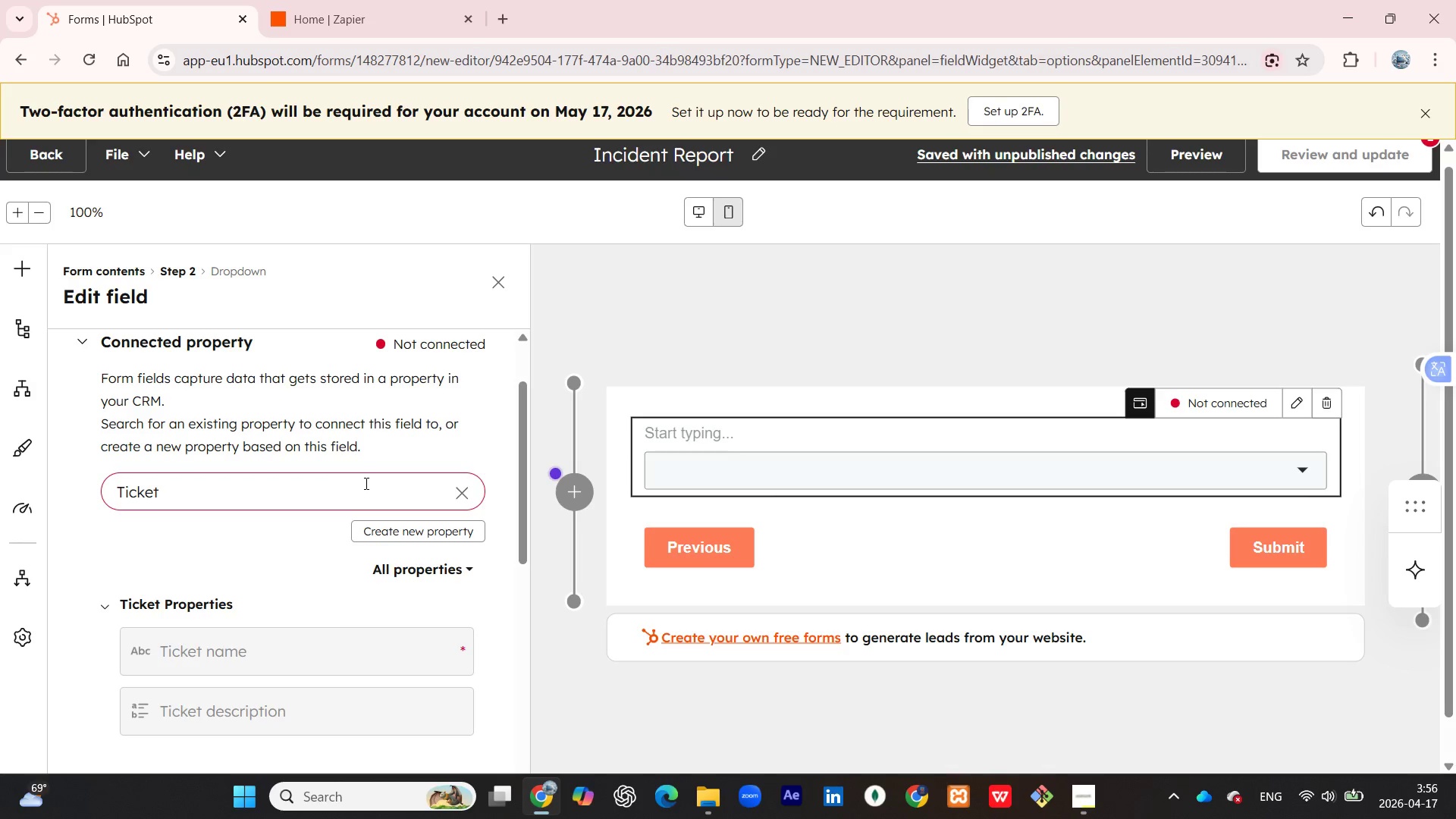 
wait(7.89)
 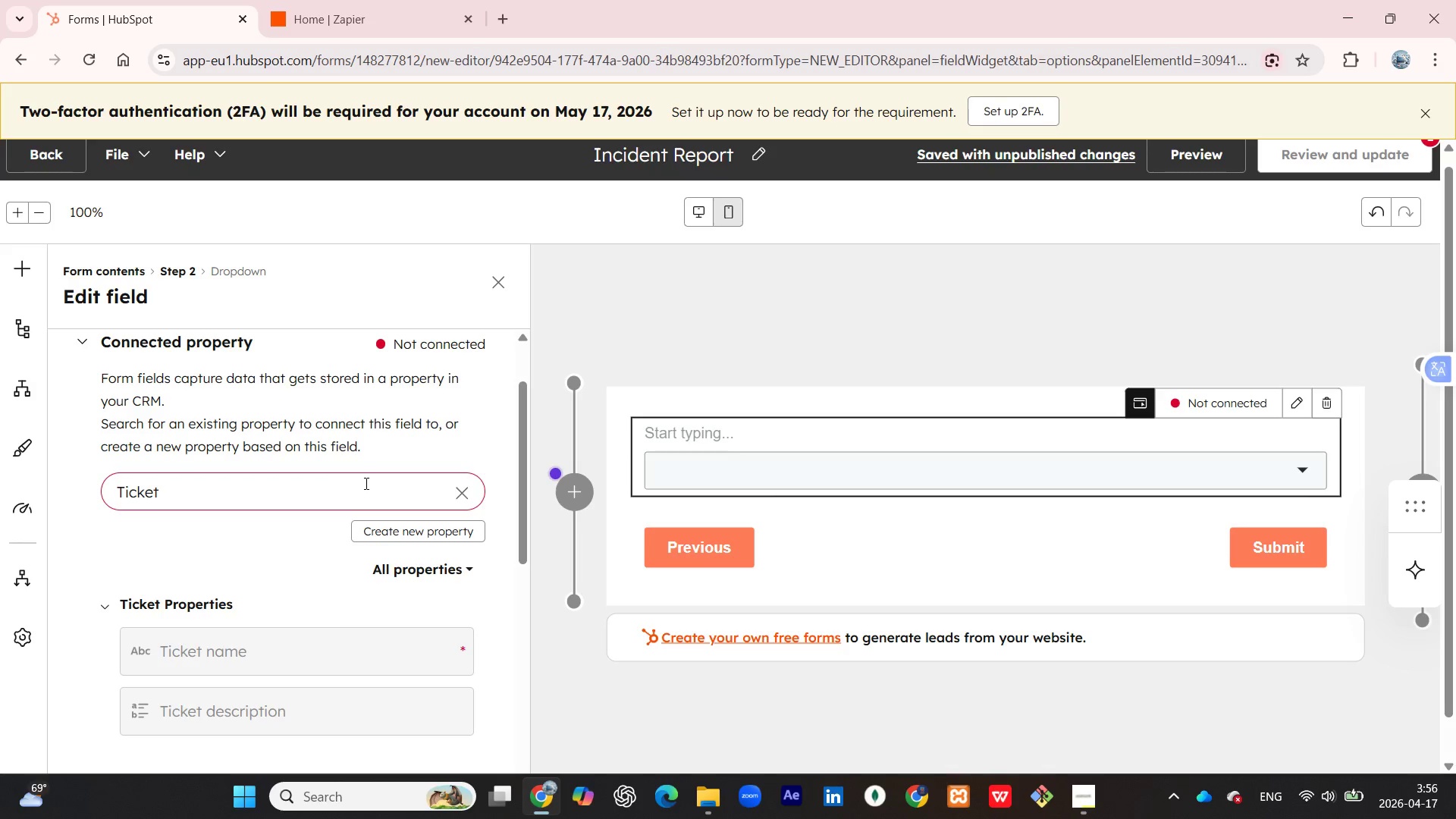 
scroll: coordinate [287, 513], scroll_direction: down, amount: 6.0
 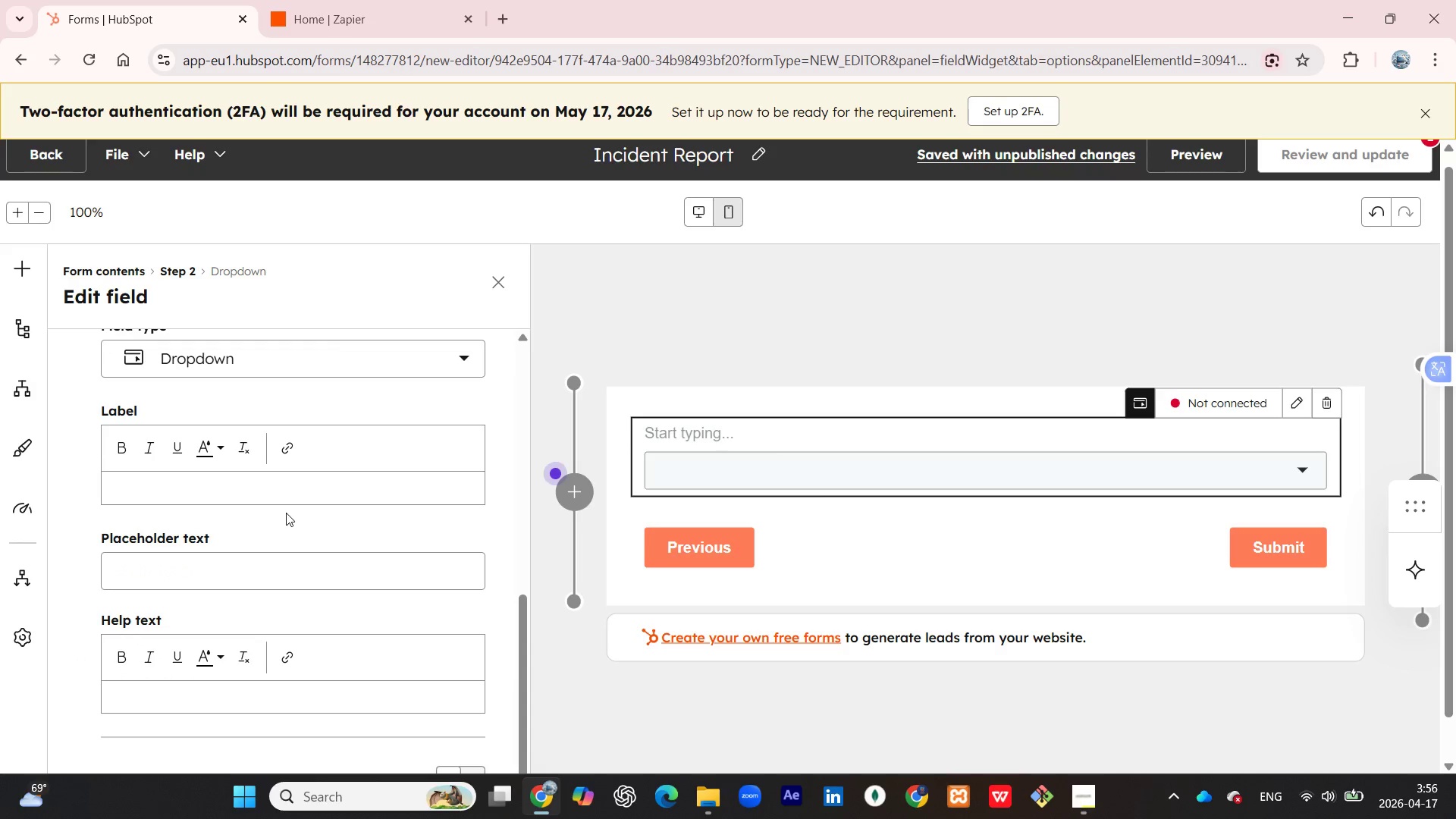 
scroll: coordinate [307, 485], scroll_direction: up, amount: 9.0
 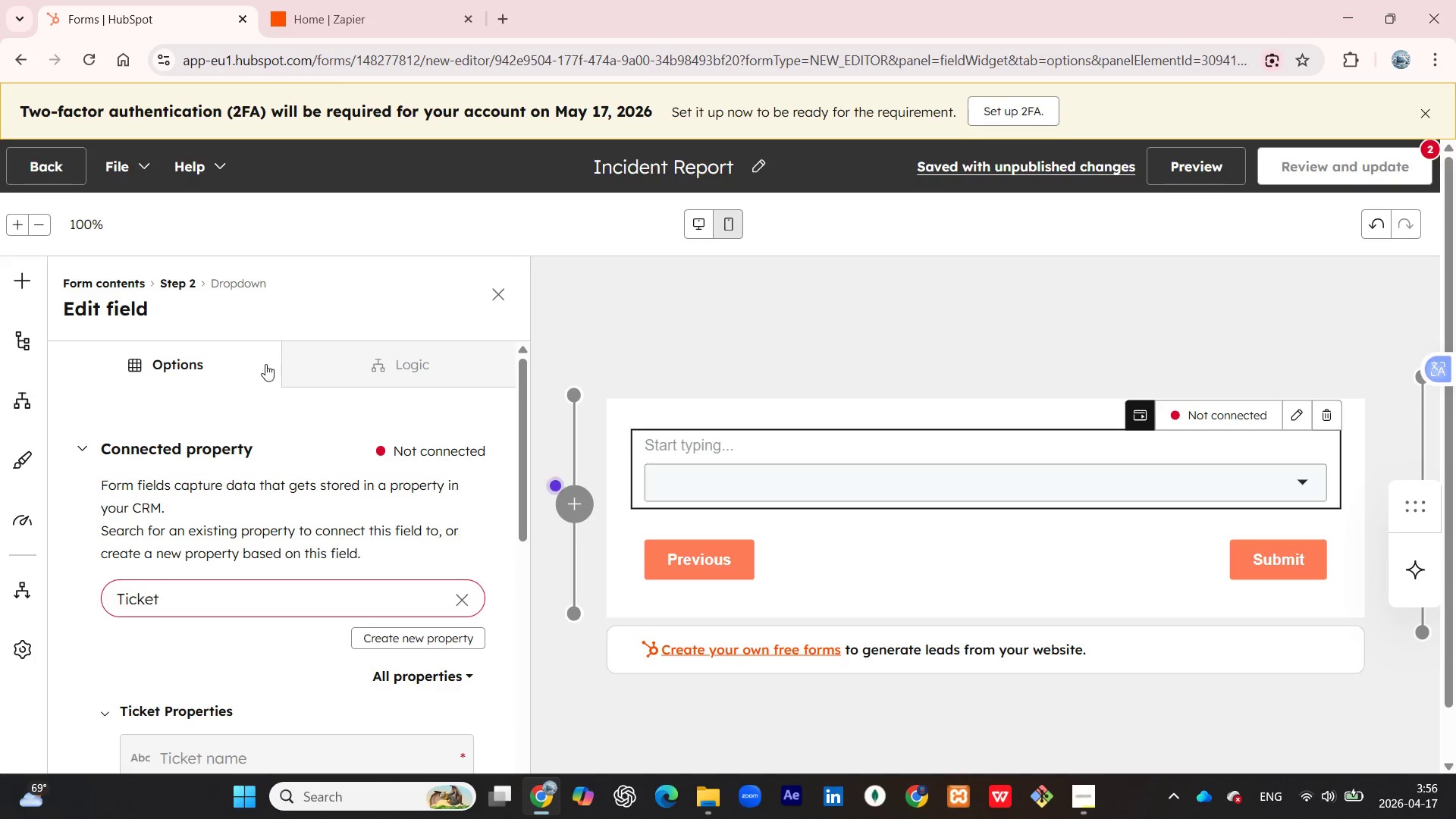 
left_click([325, 373])
 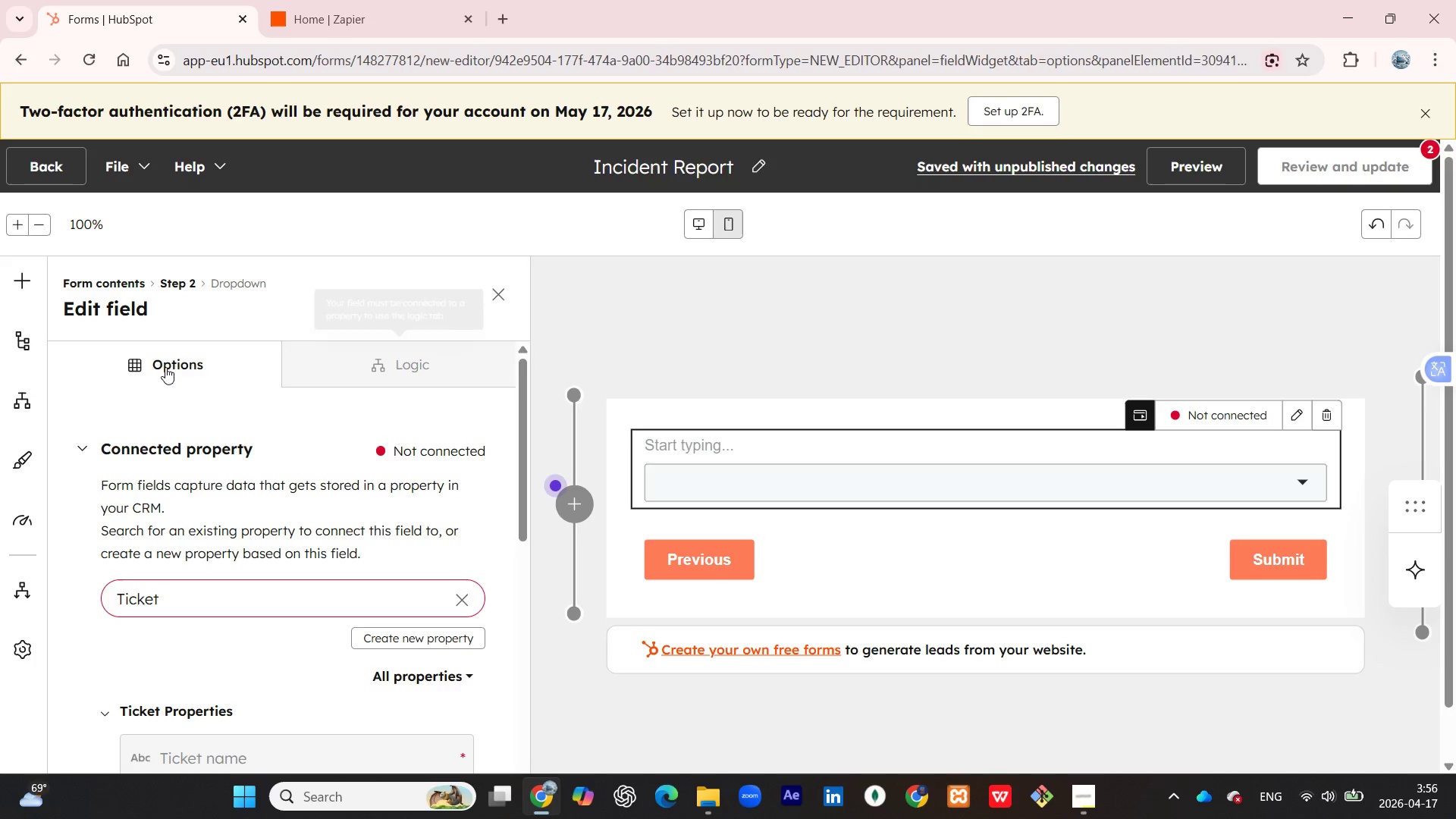 
left_click([157, 363])
 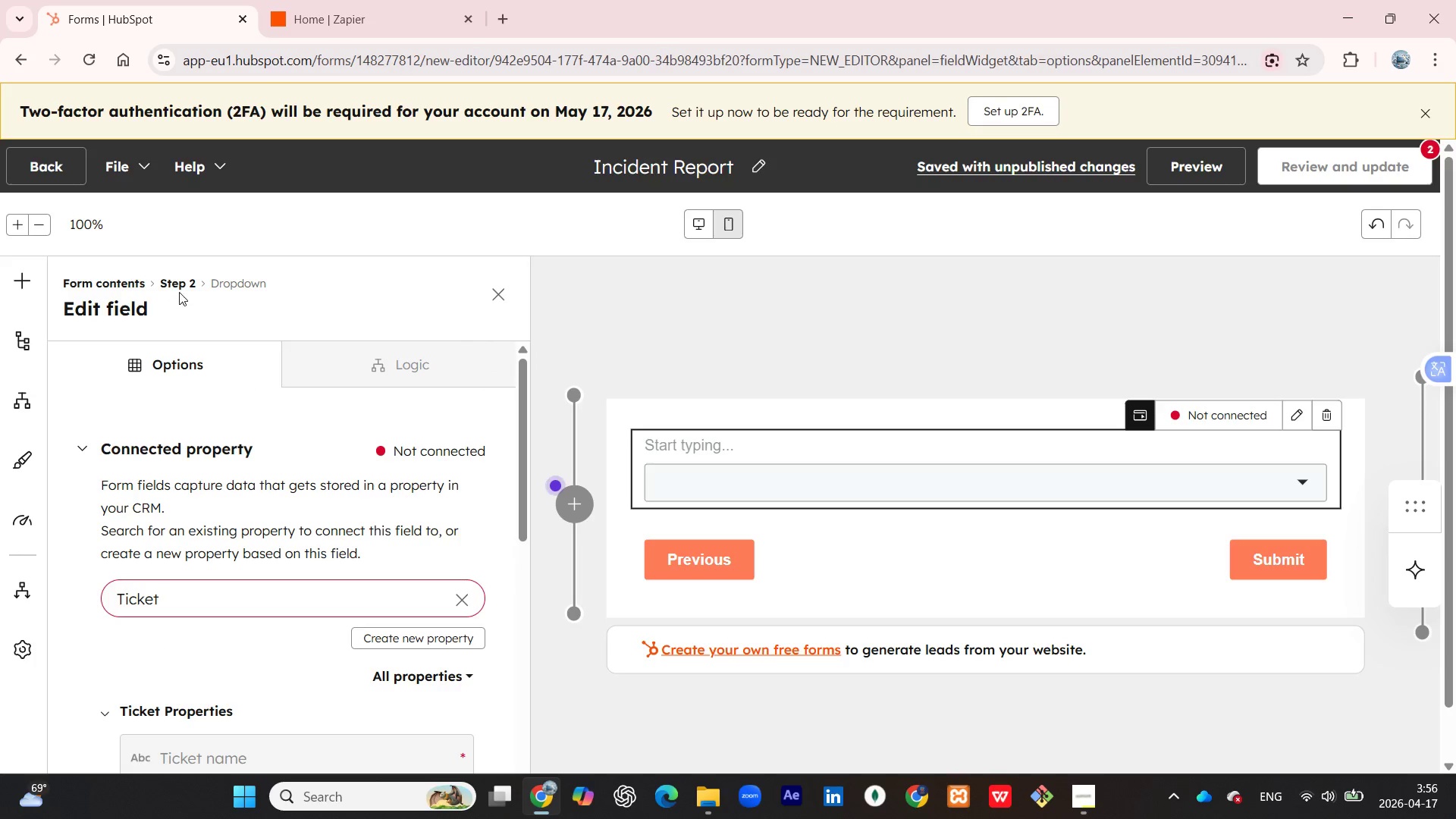 
left_click([181, 282])
 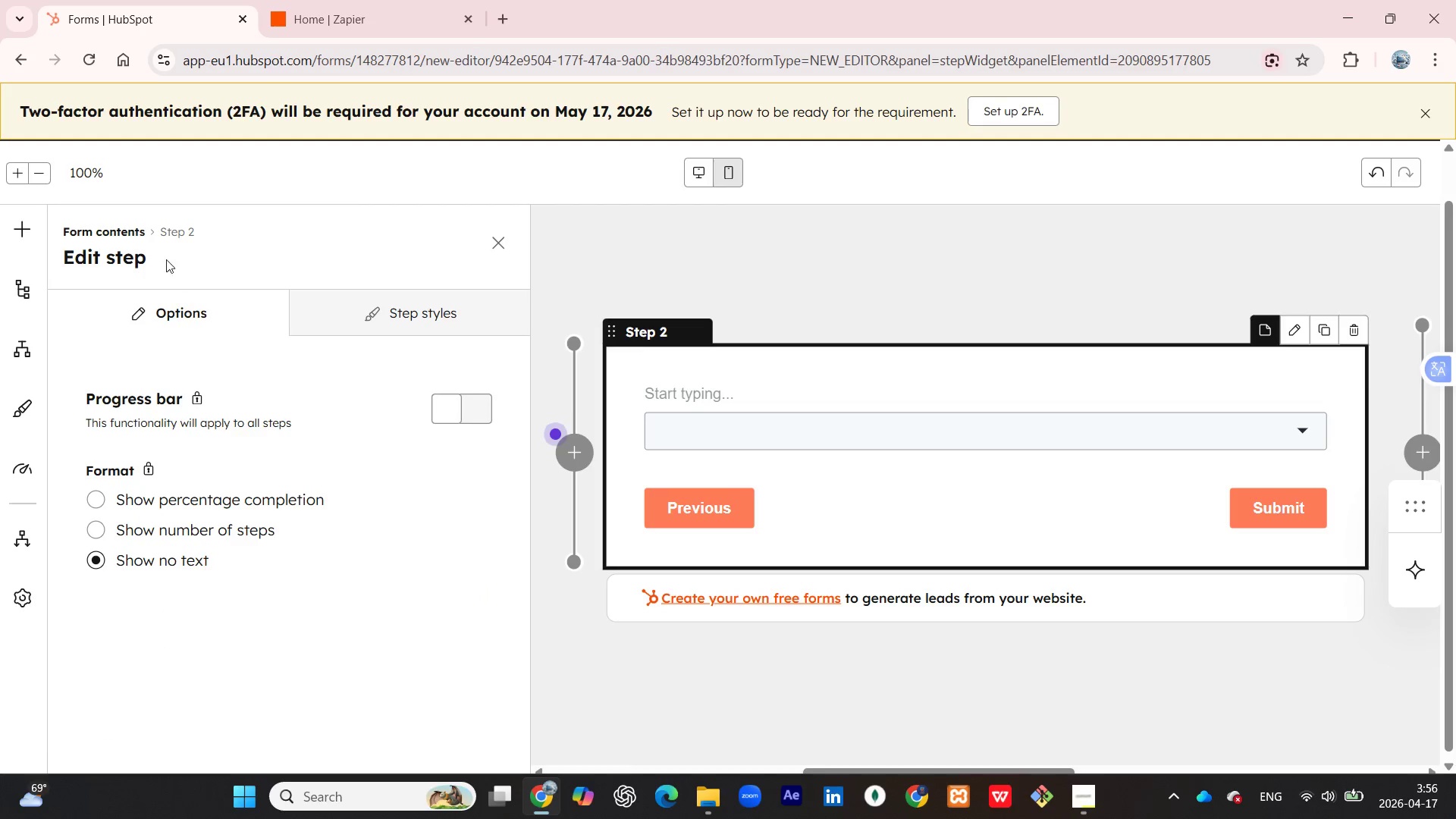 
left_click([117, 234])
 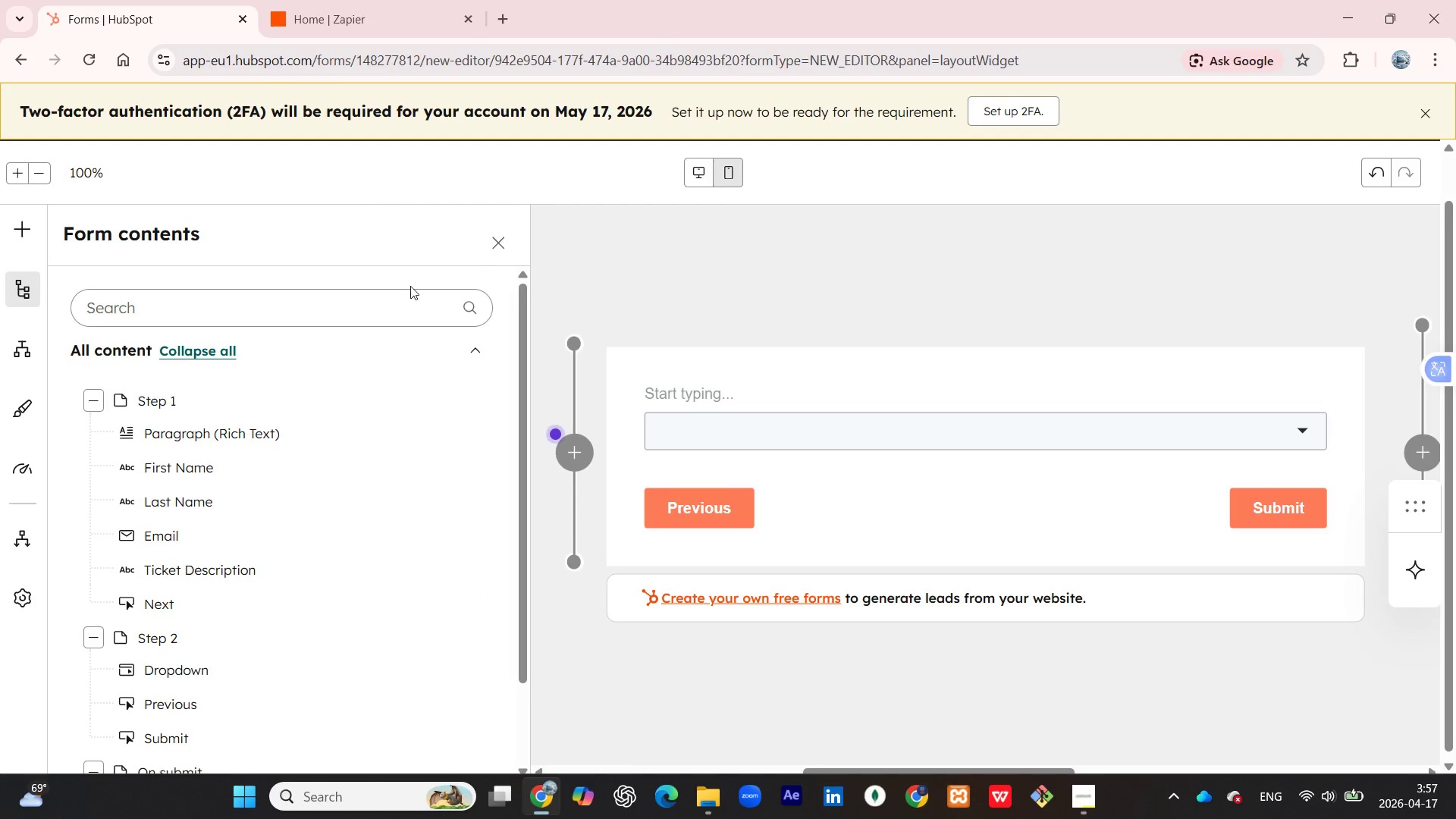 
scroll: coordinate [284, 487], scroll_direction: down, amount: 5.0
 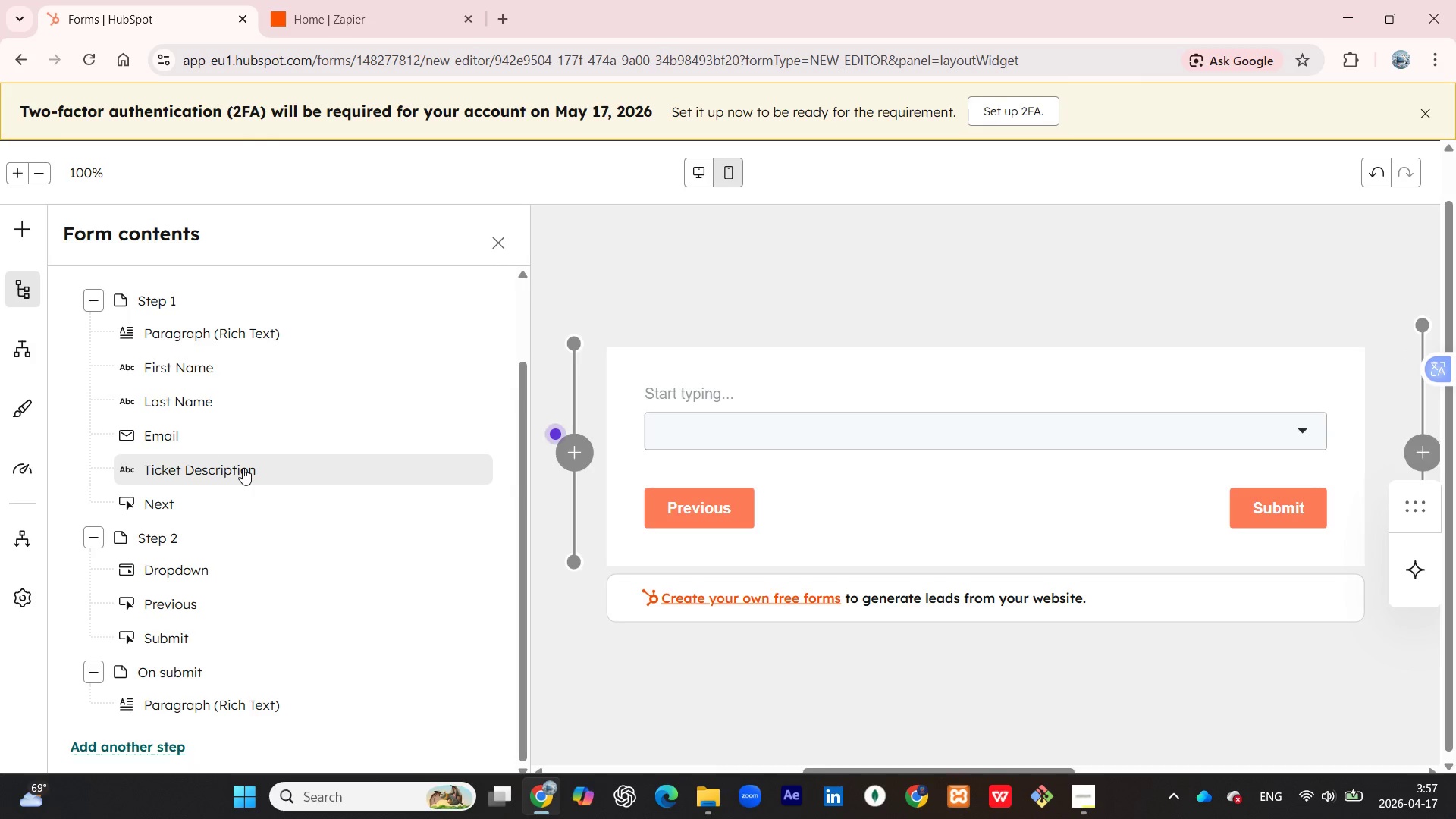 
left_click([242, 468])
 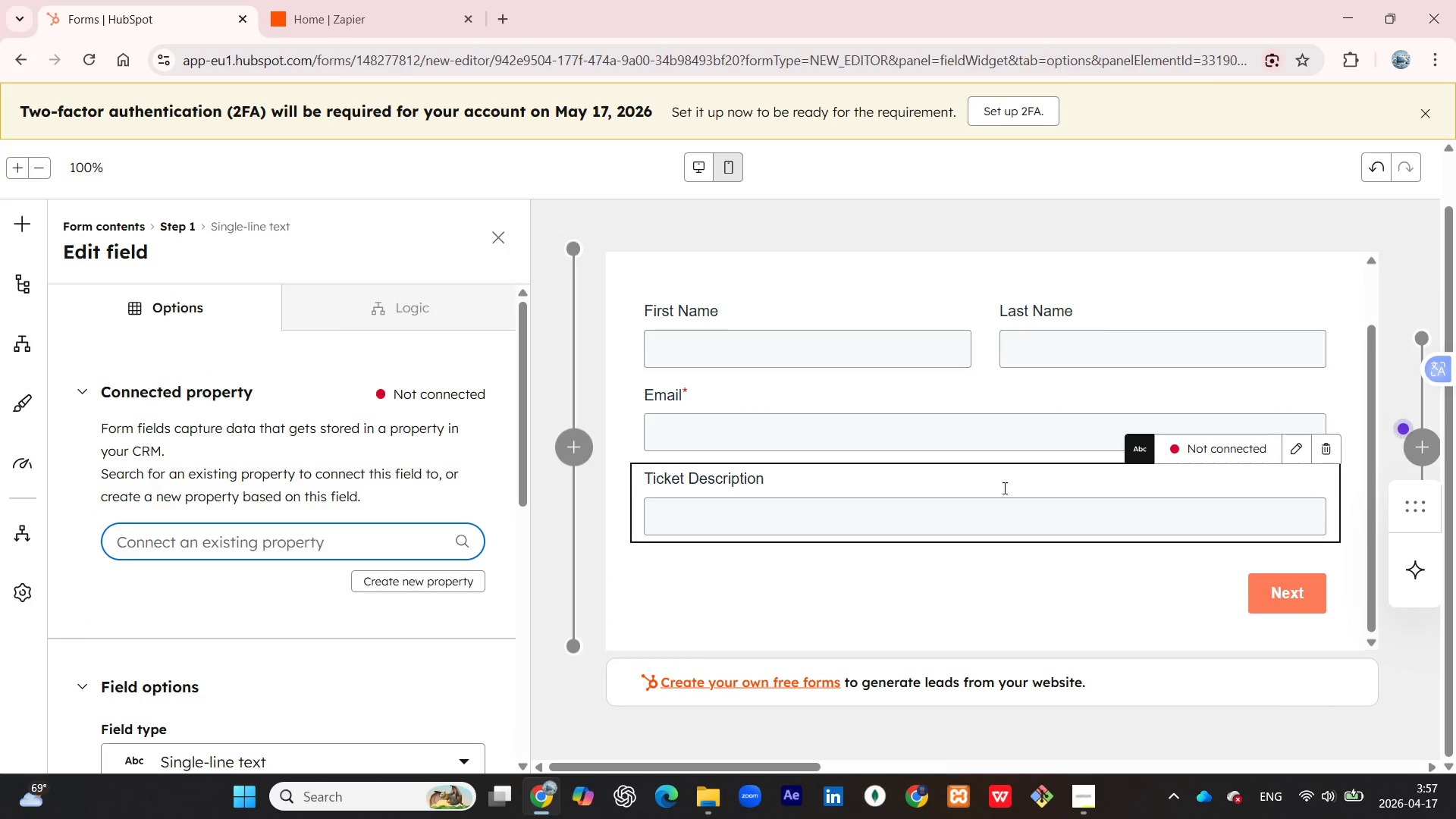 
wait(6.03)
 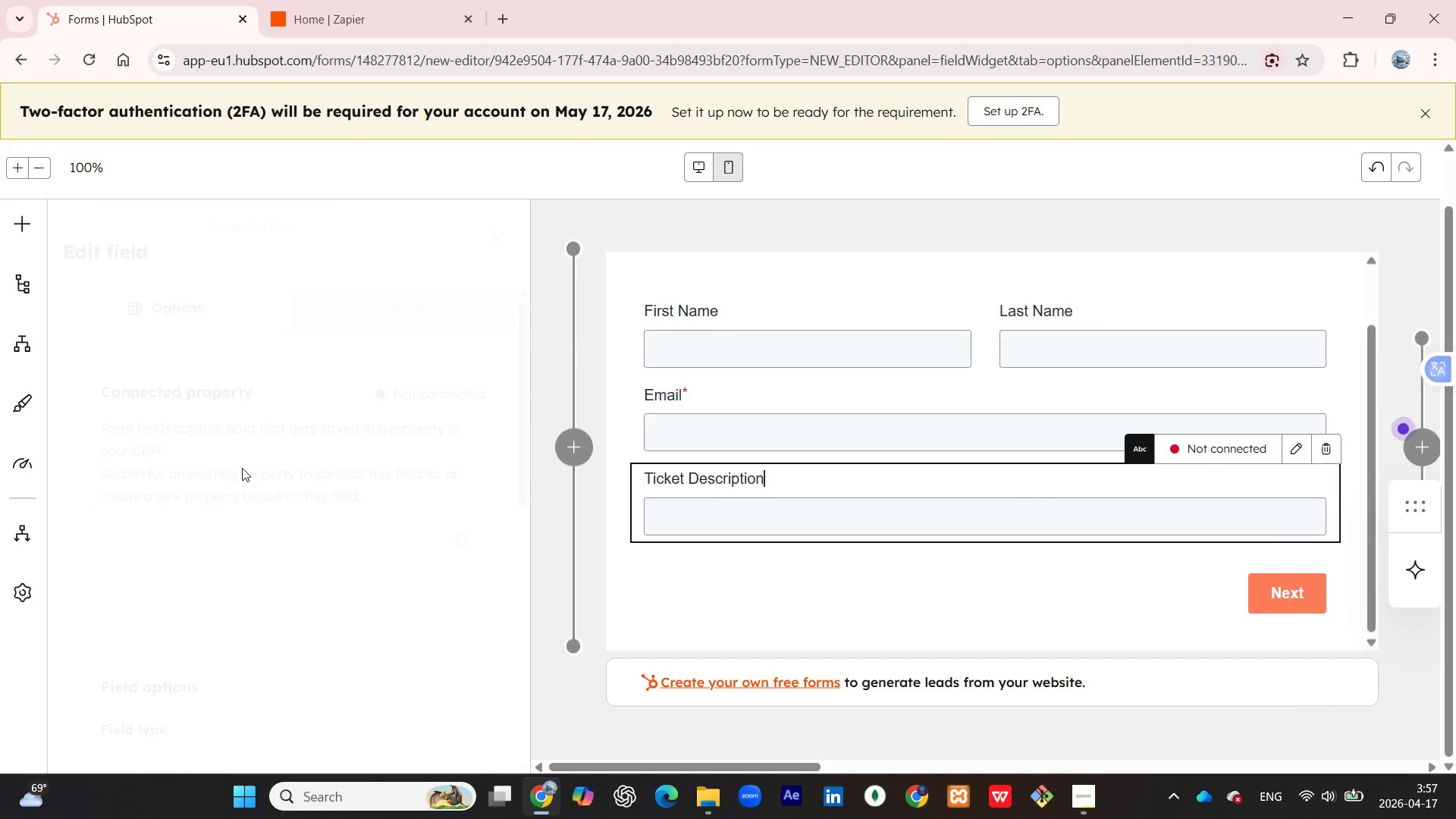 
left_click([1323, 453])
 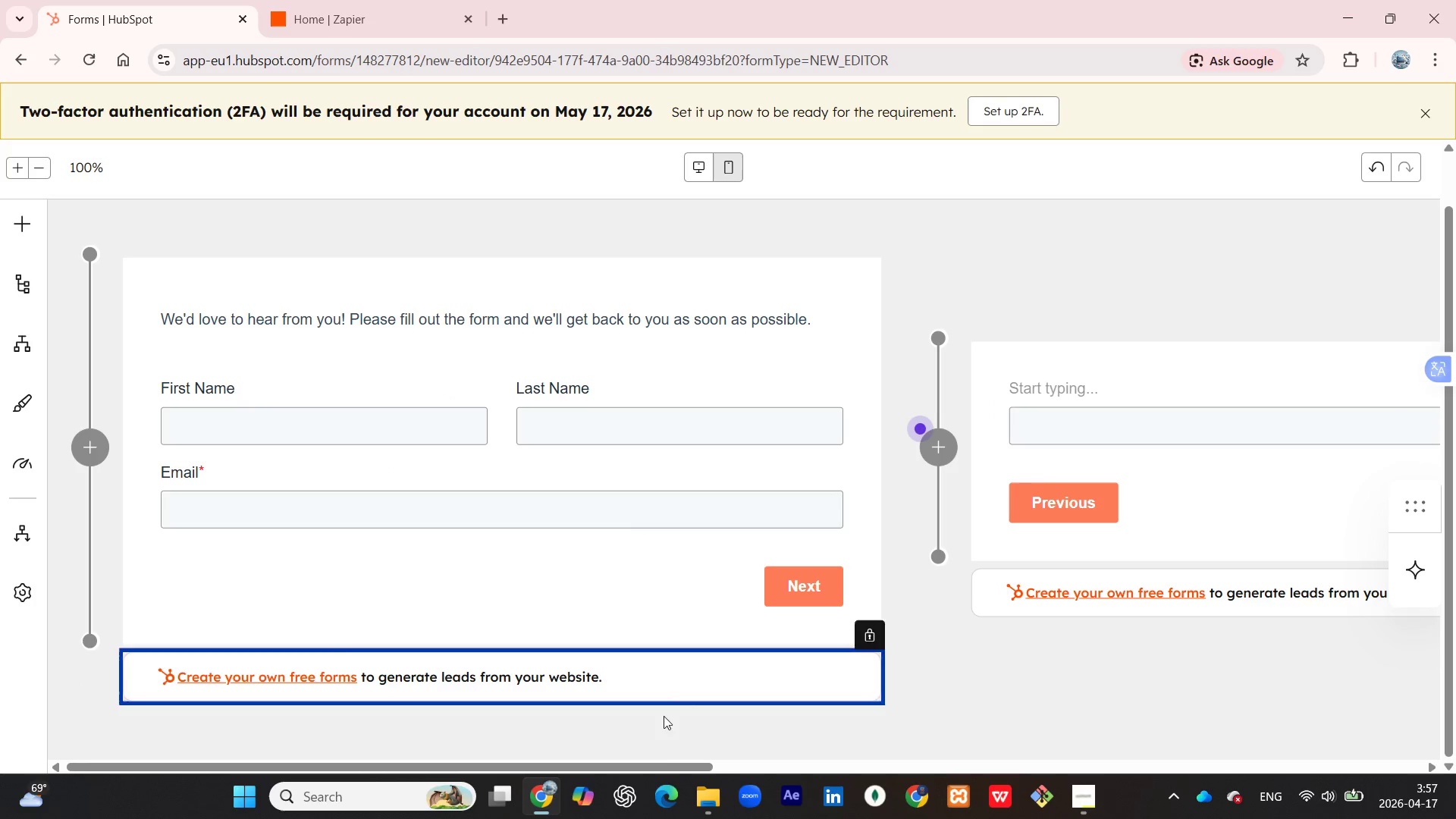 
left_click_drag(start_coordinate=[653, 766], to_coordinate=[869, 777])
 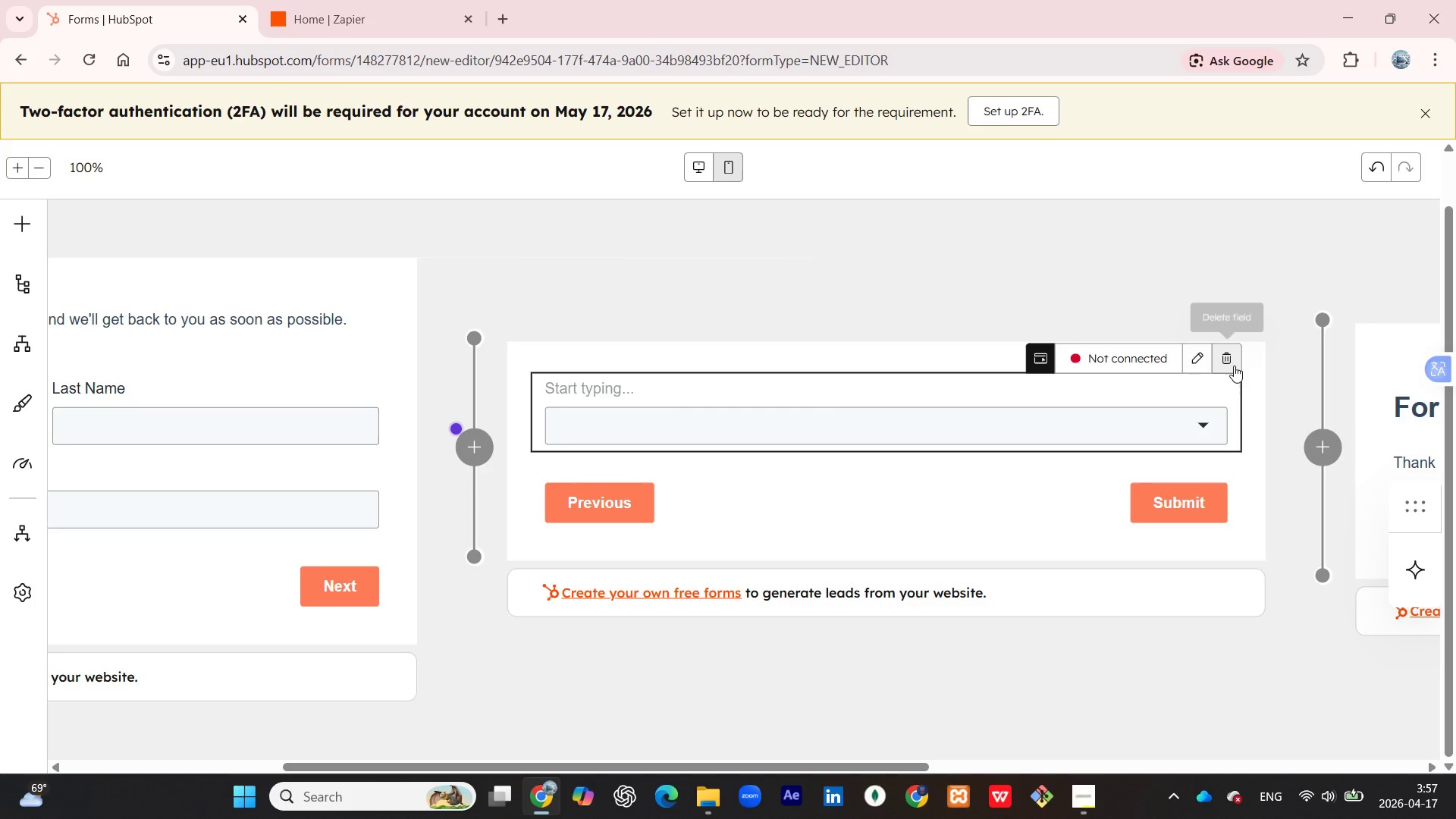 
left_click([1224, 360])
 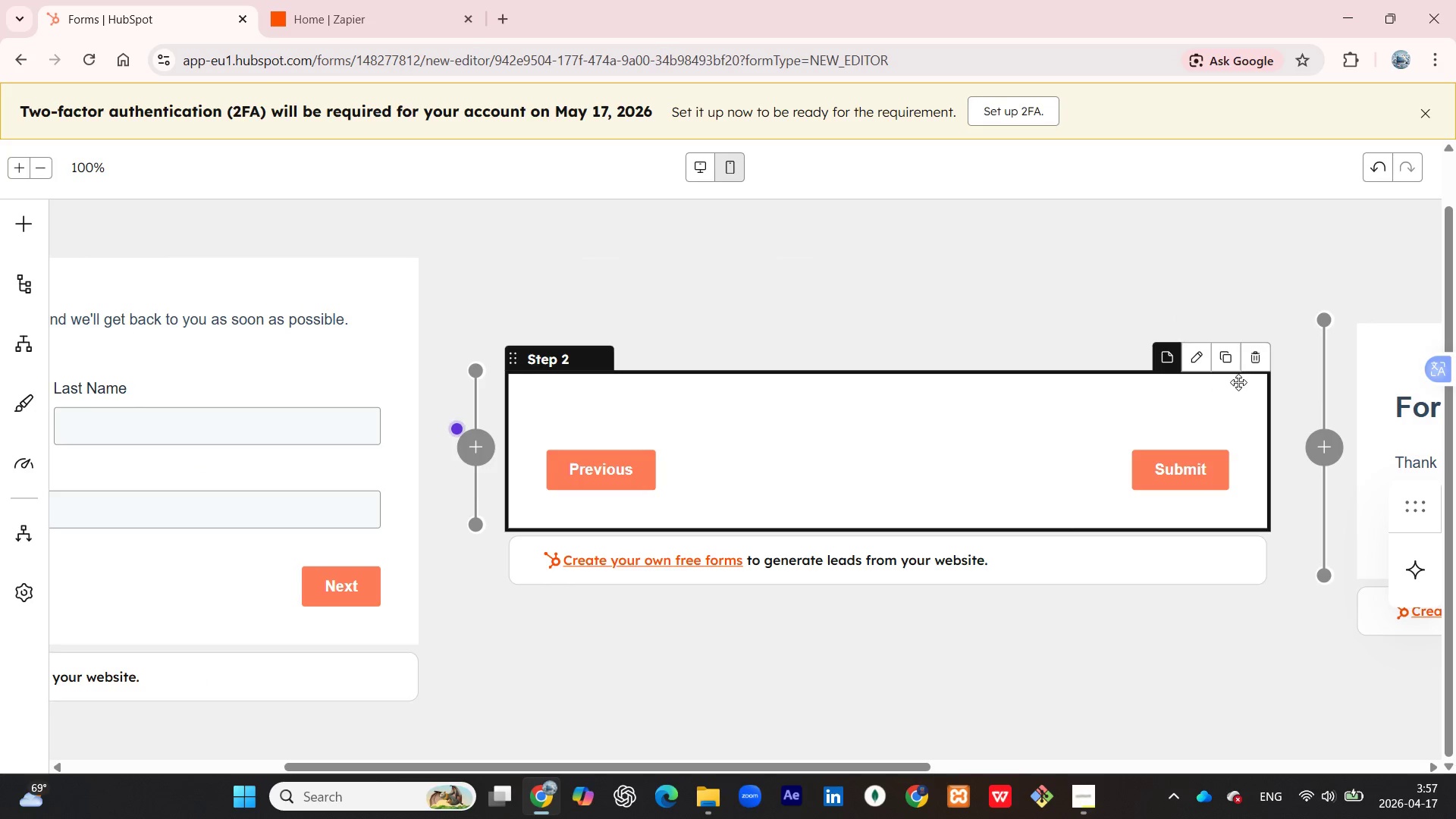 
left_click([1260, 364])
 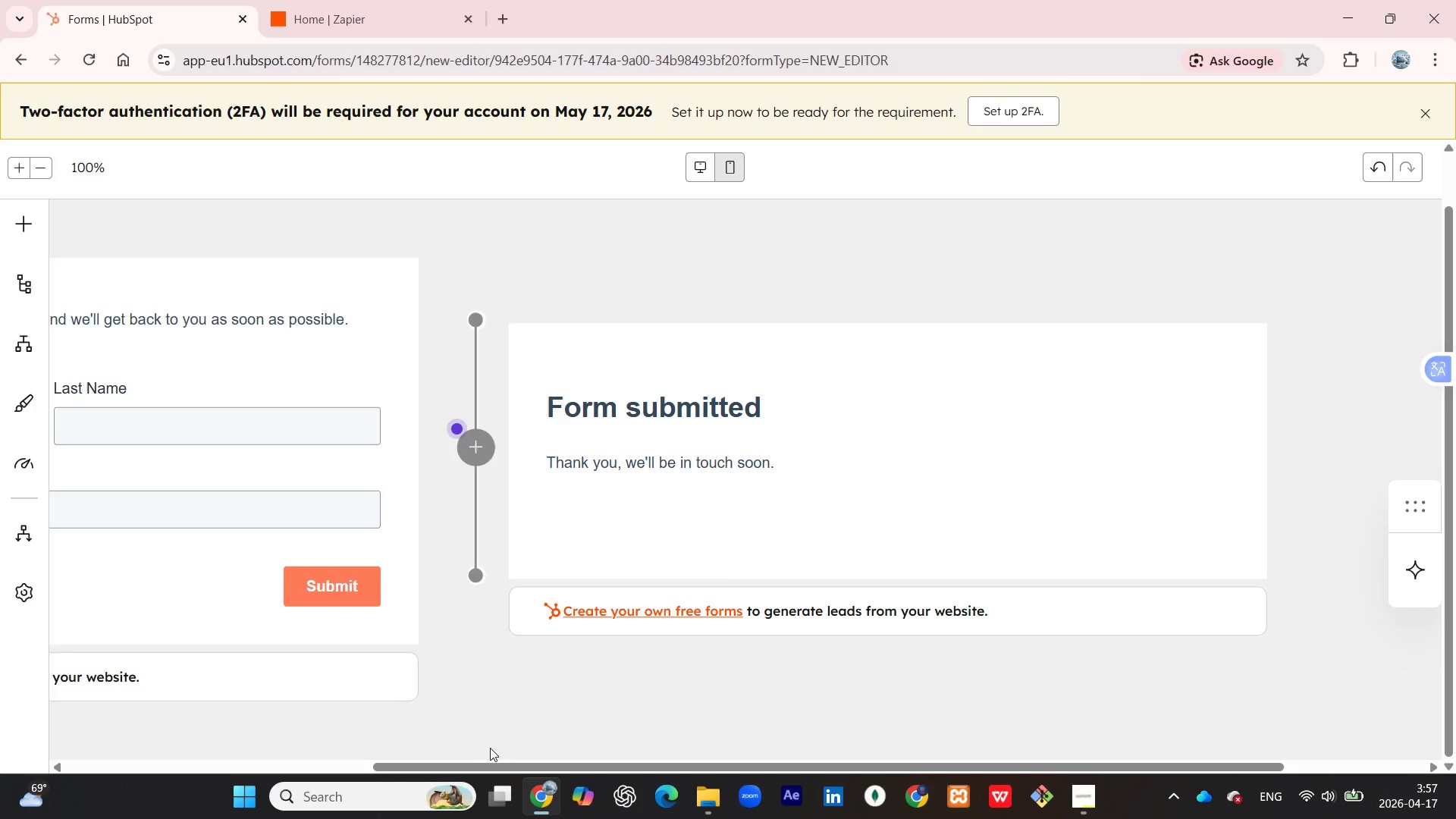 
left_click_drag(start_coordinate=[460, 766], to_coordinate=[34, 759])
 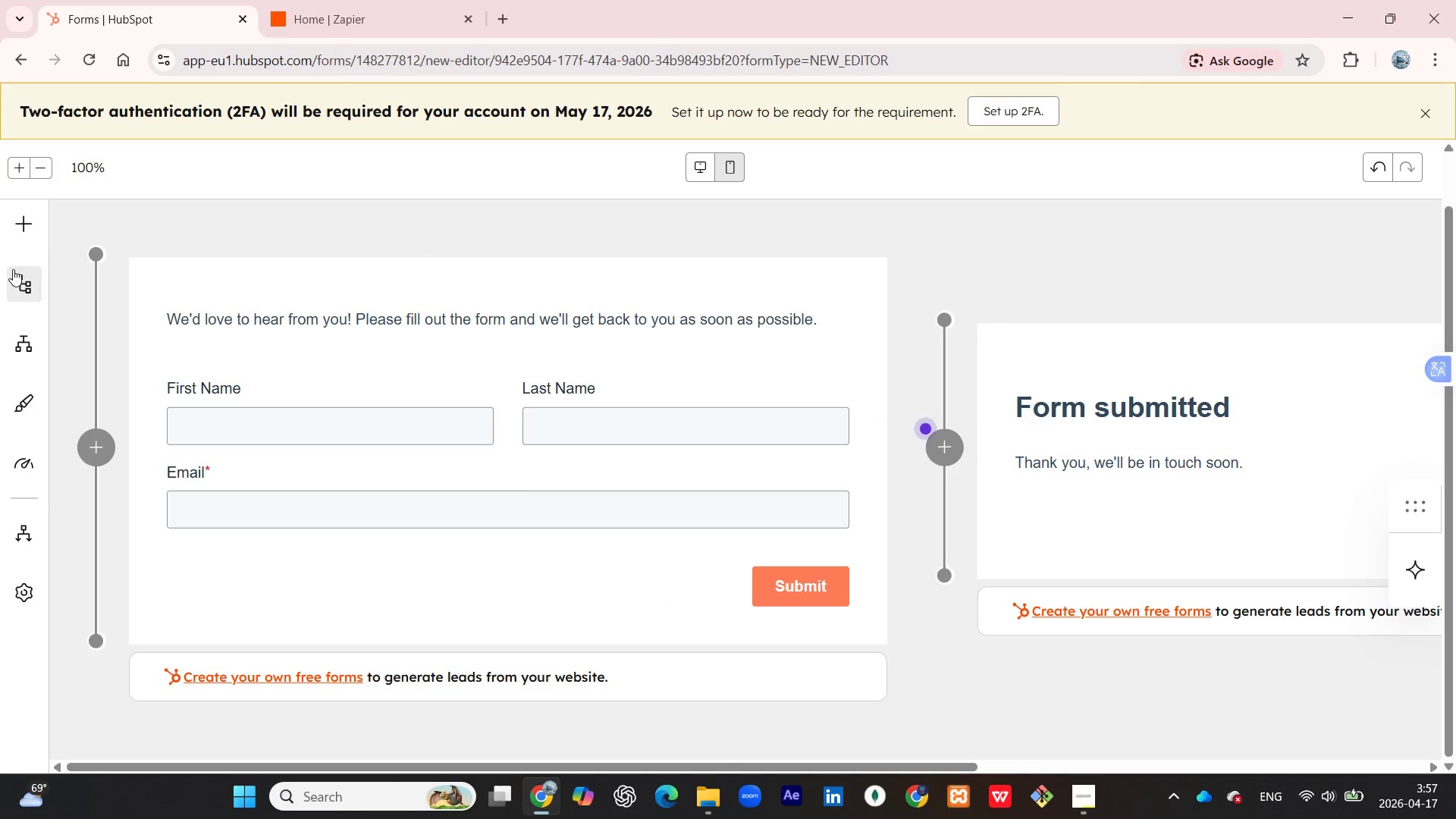 
left_click([19, 289])
 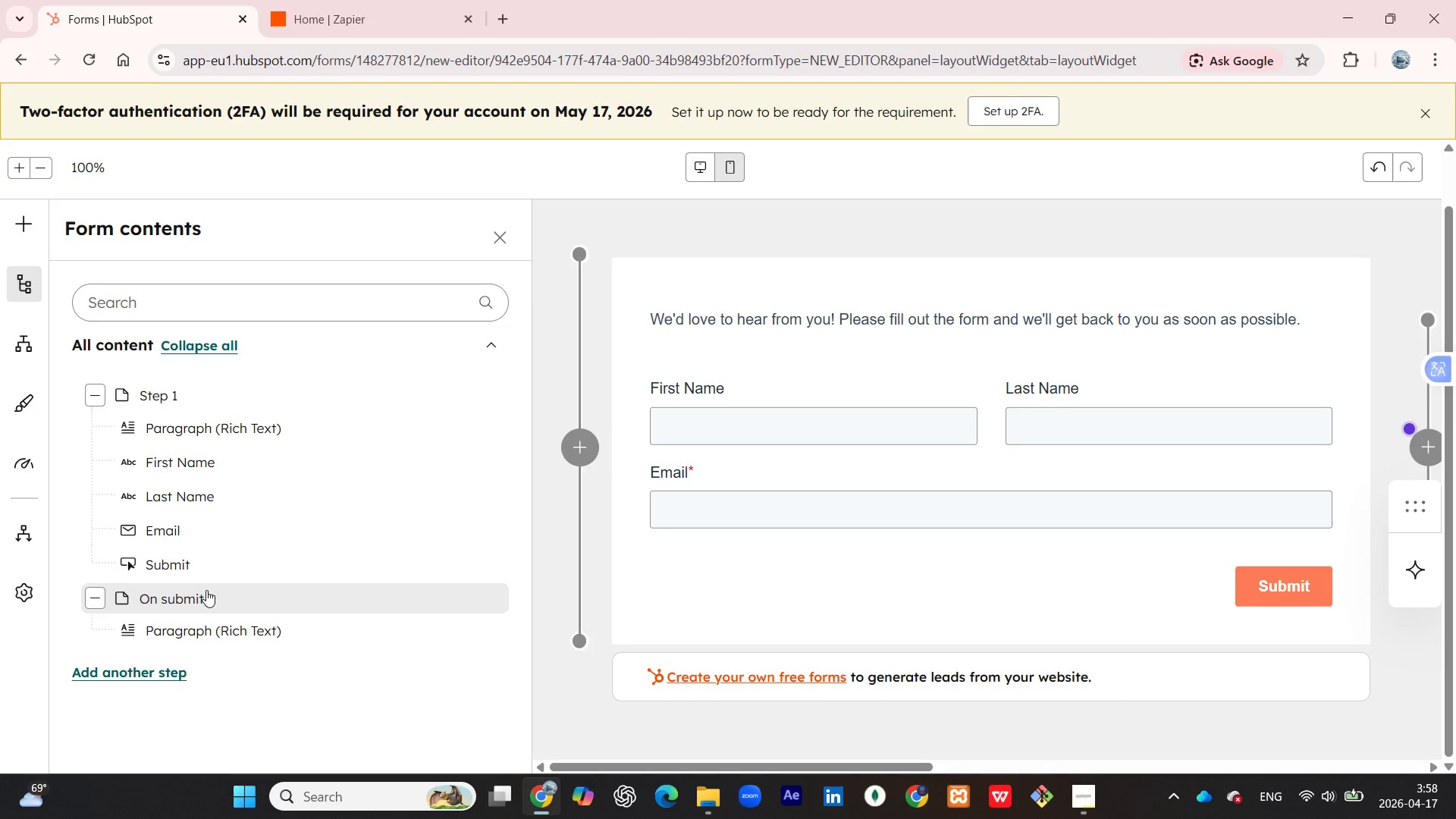 
wait(37.94)
 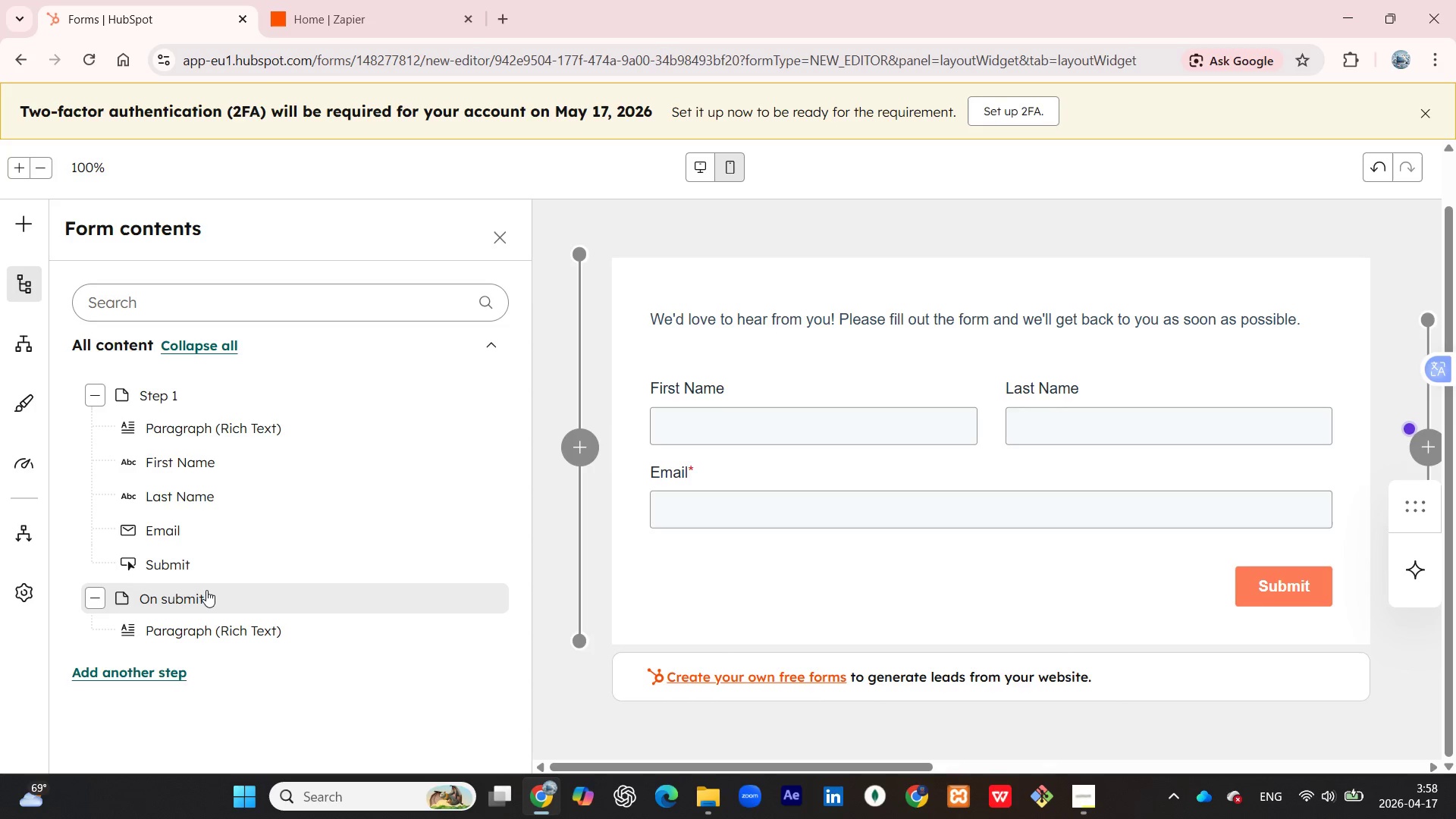 
left_click([18, 356])
 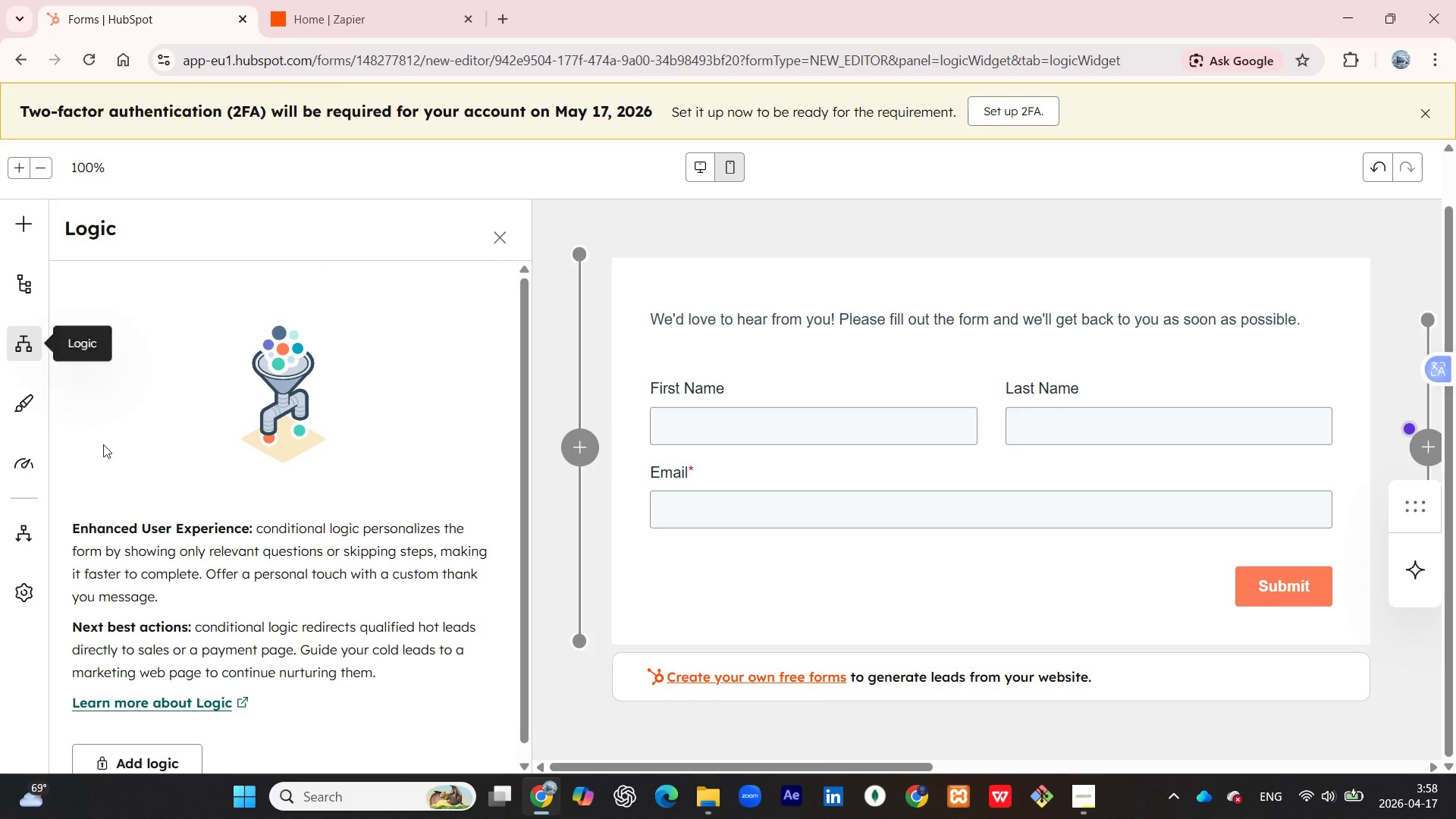 
scroll: coordinate [156, 554], scroll_direction: down, amount: 3.0
 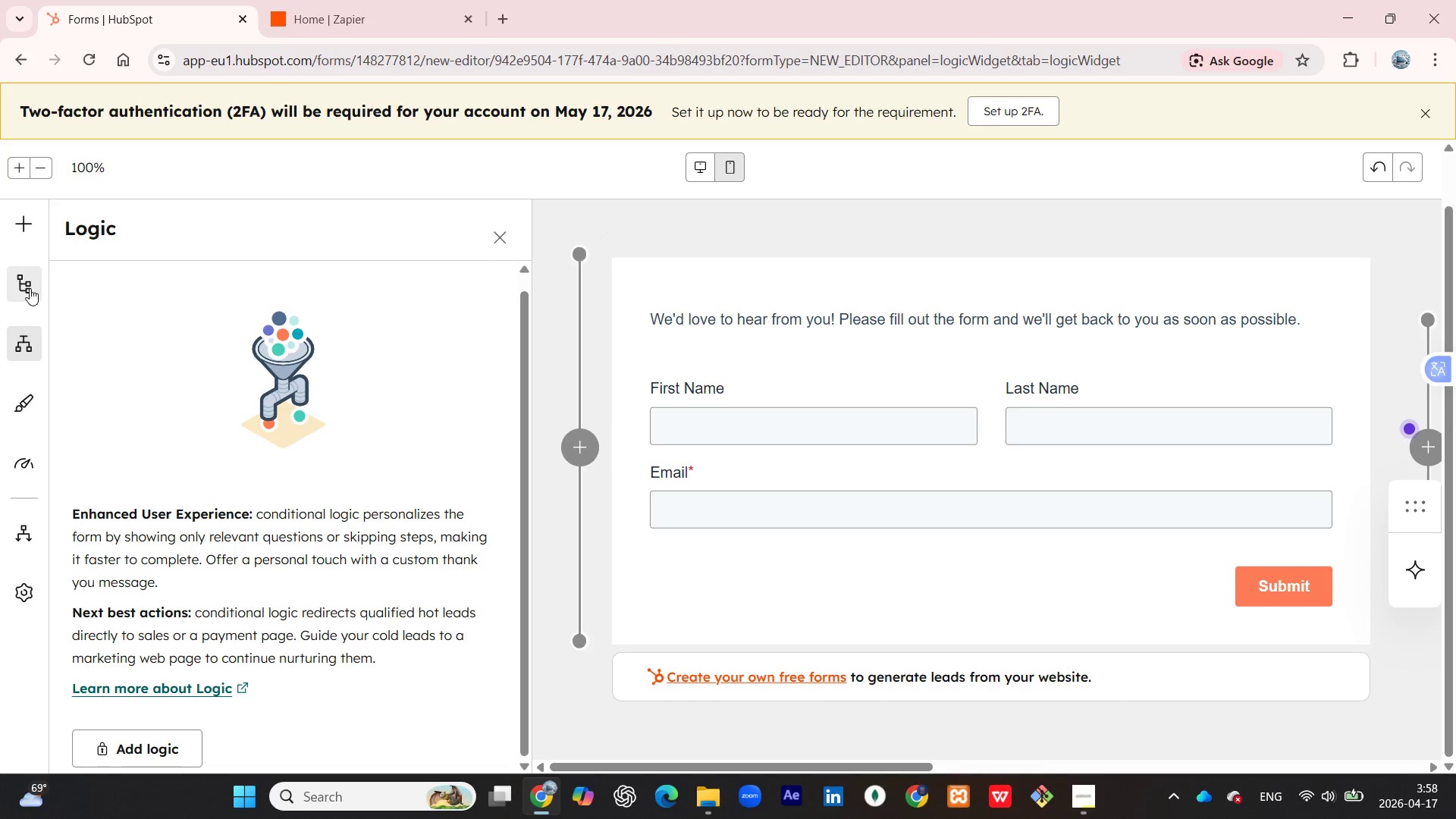 
mouse_move([27, 425])
 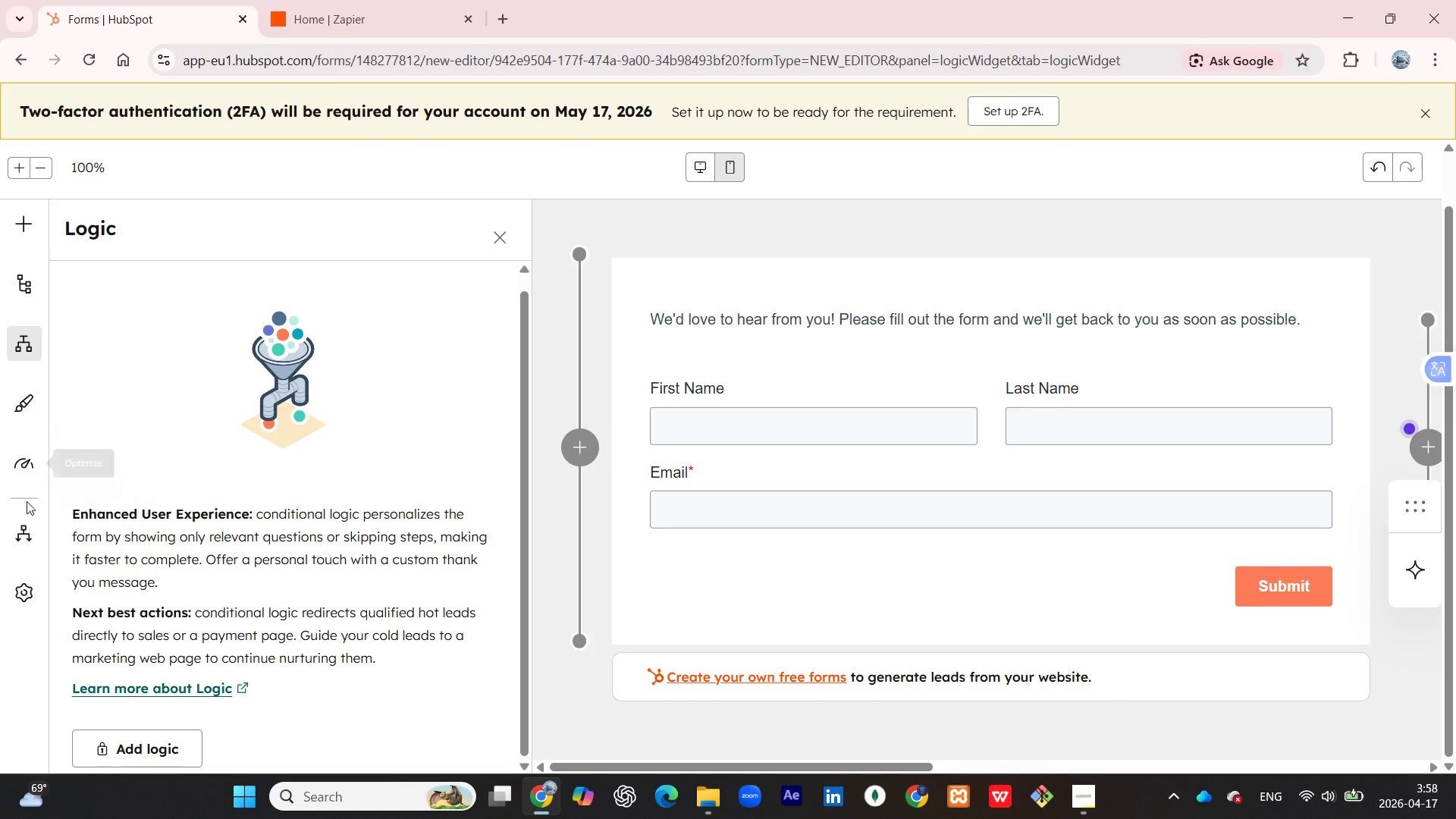 
mouse_move([29, 492])
 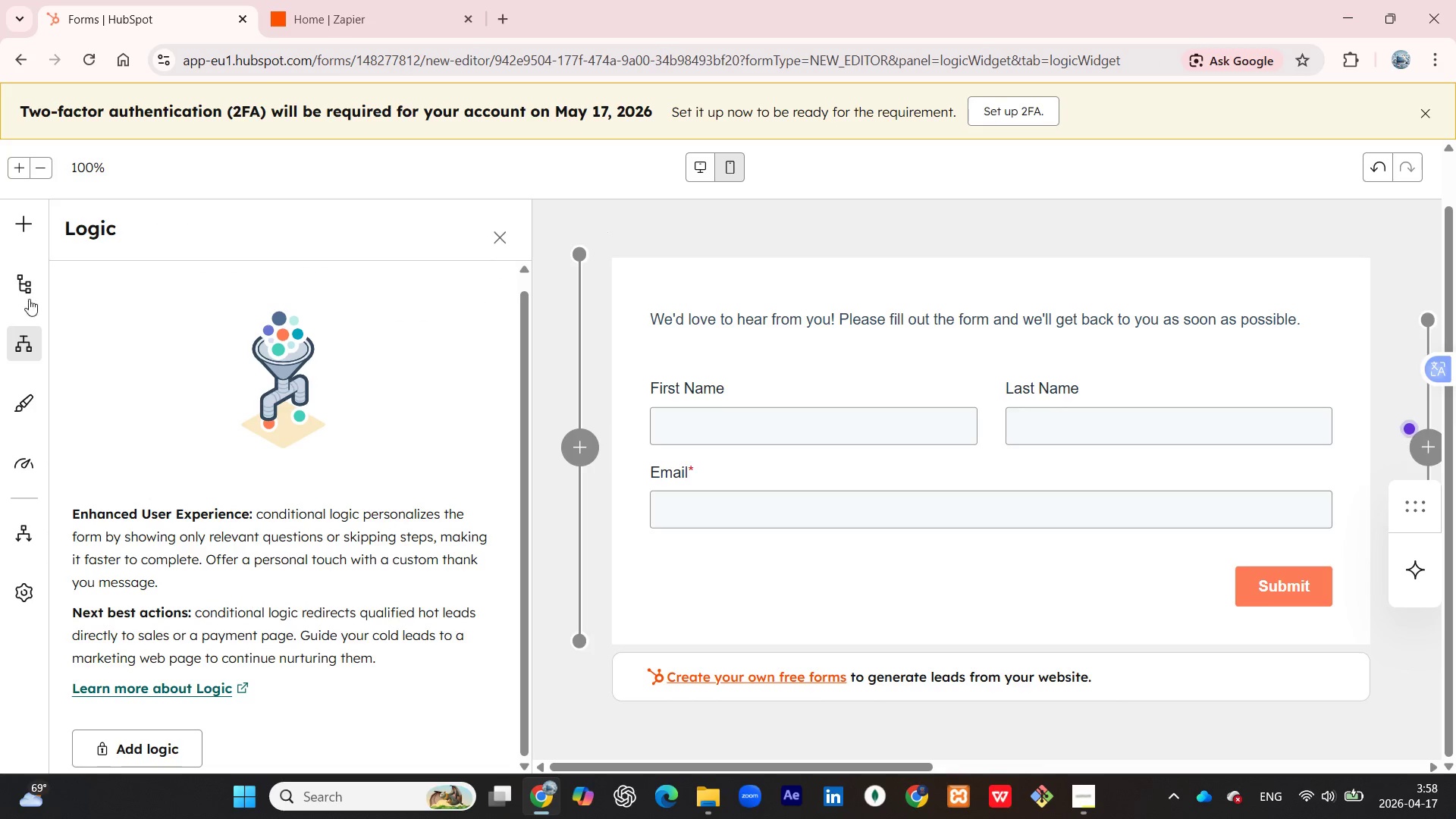 
left_click([29, 293])
 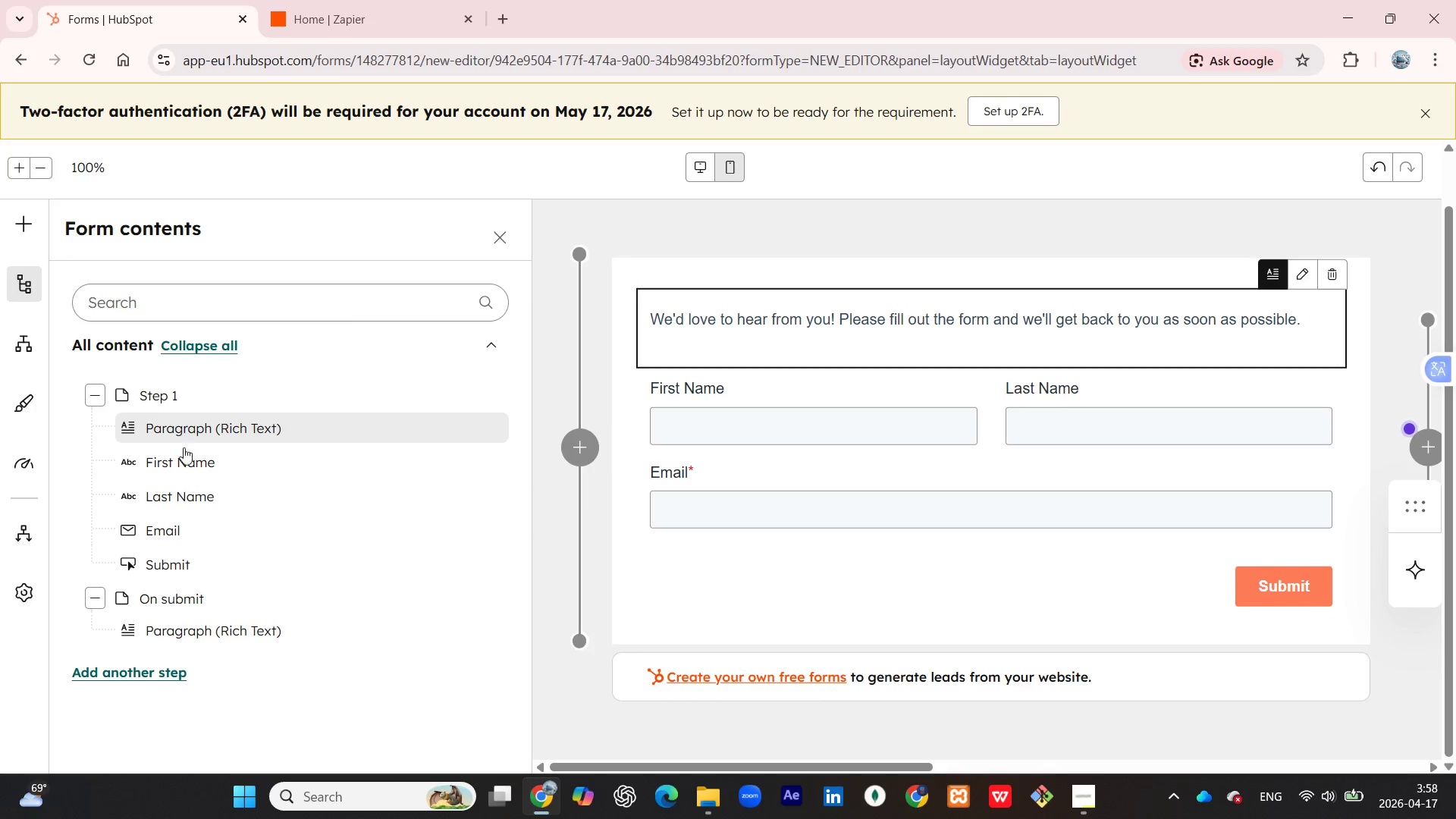 
wait(46.17)
 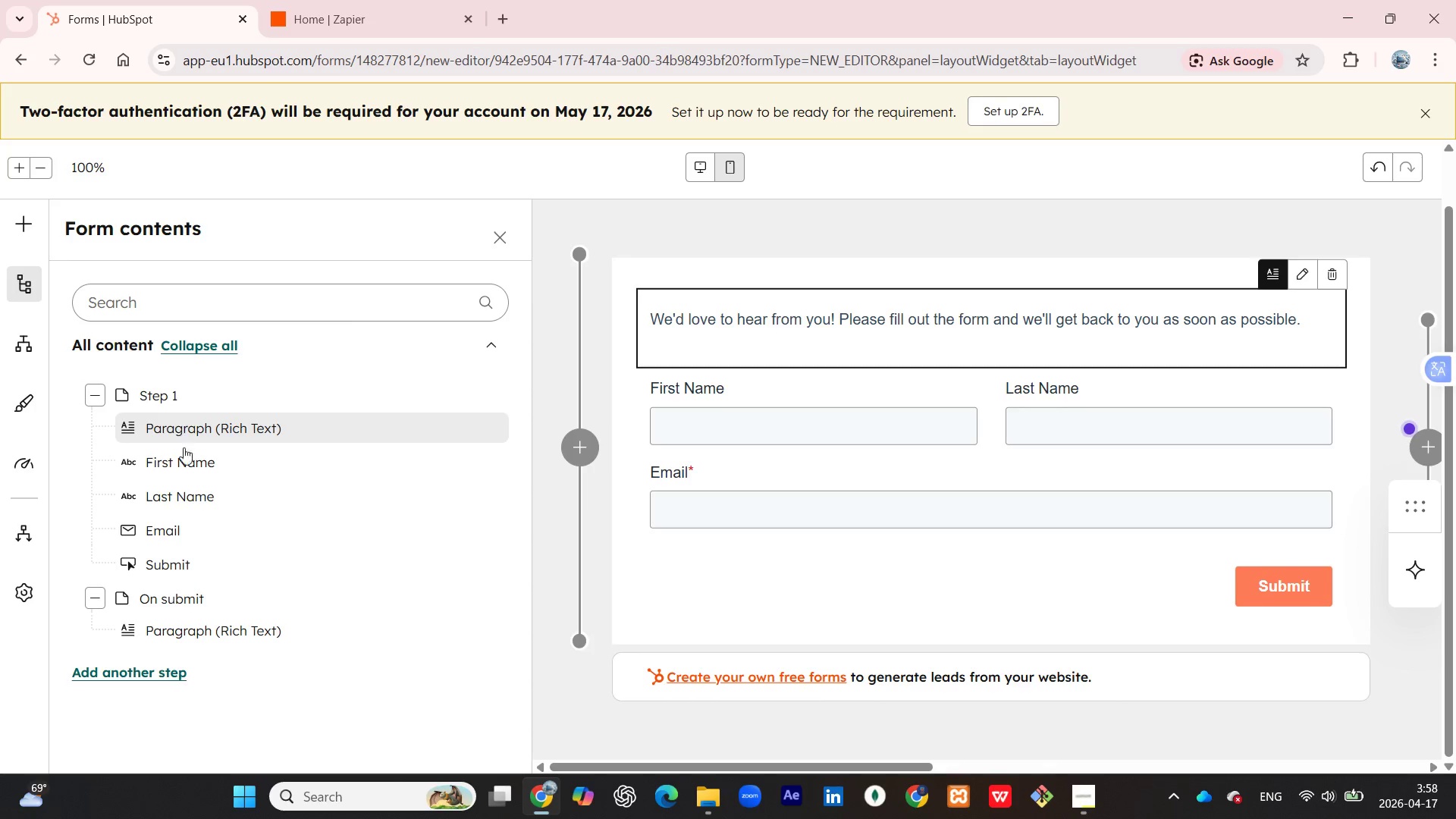 
left_click([491, 348])
 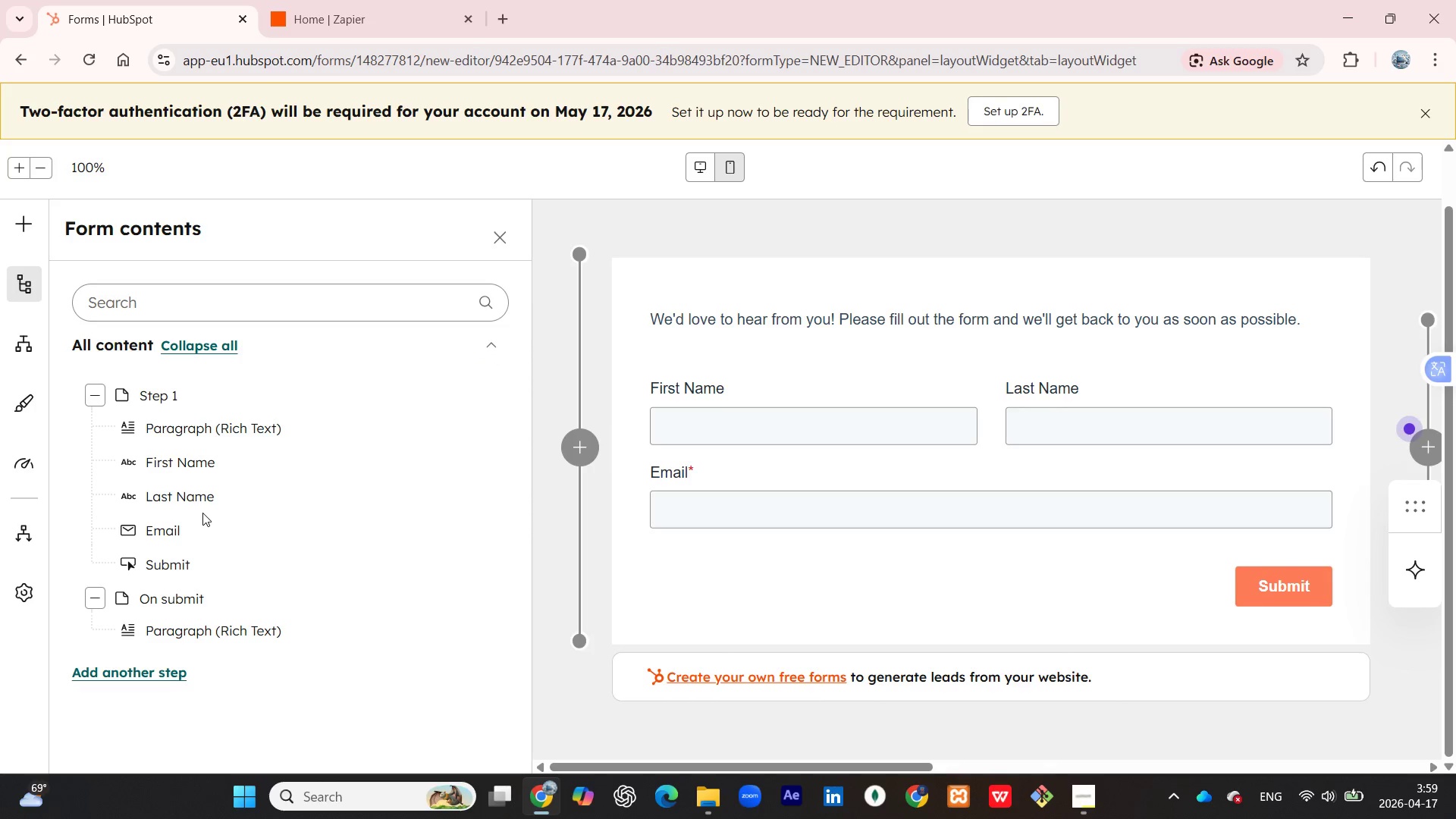 
wait(9.39)
 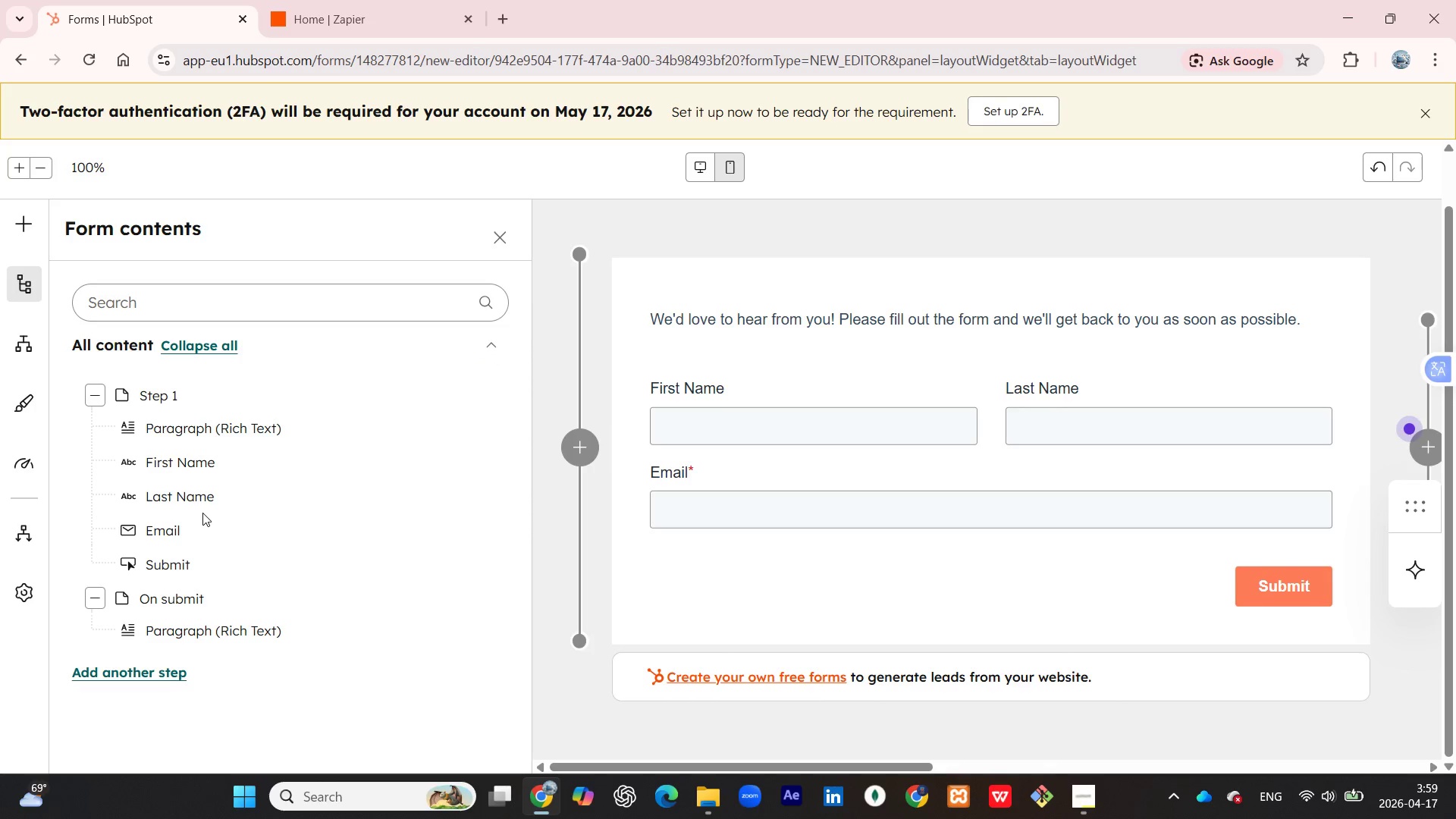 
left_click([169, 312])
 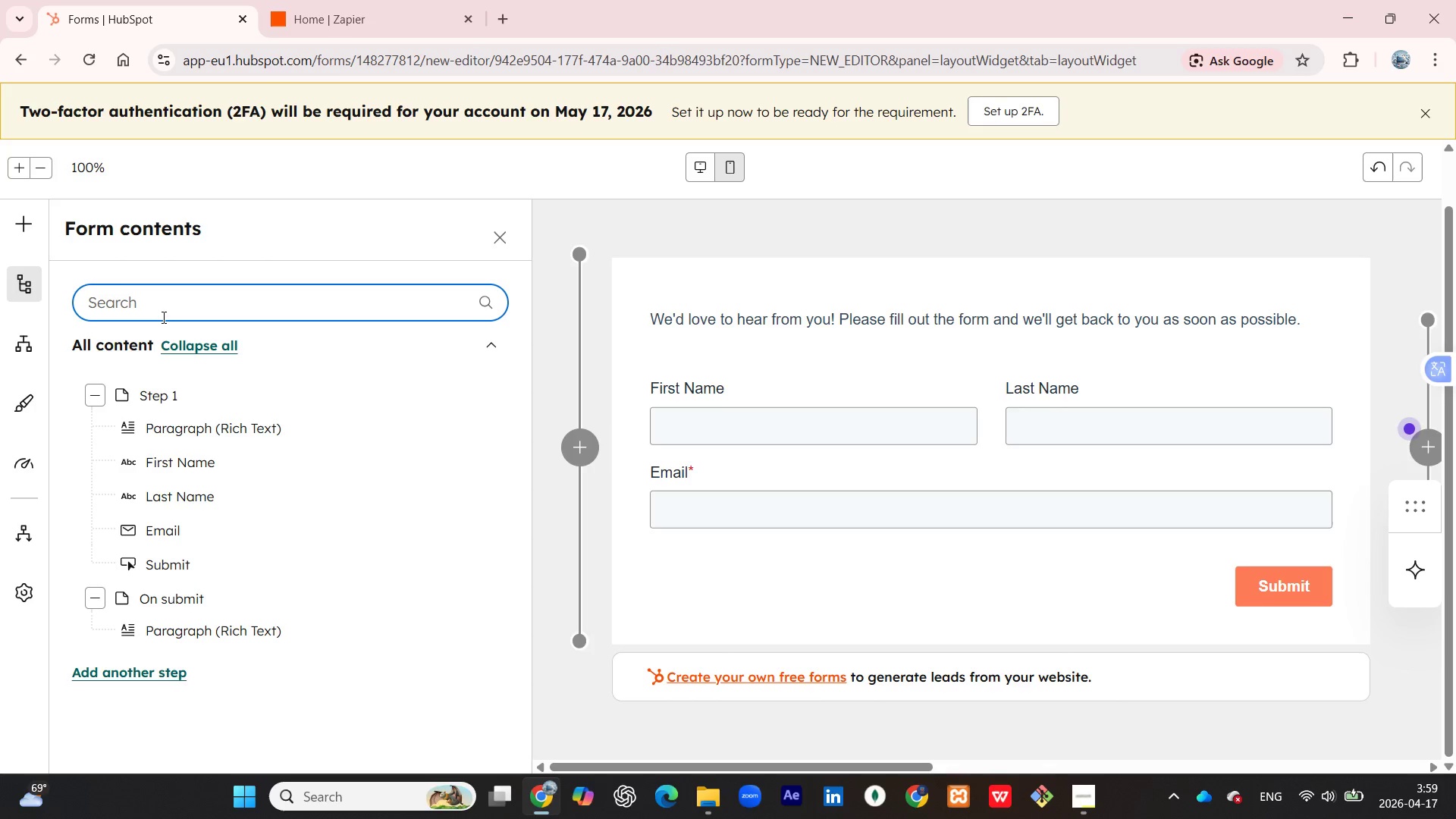 
wait(17.52)
 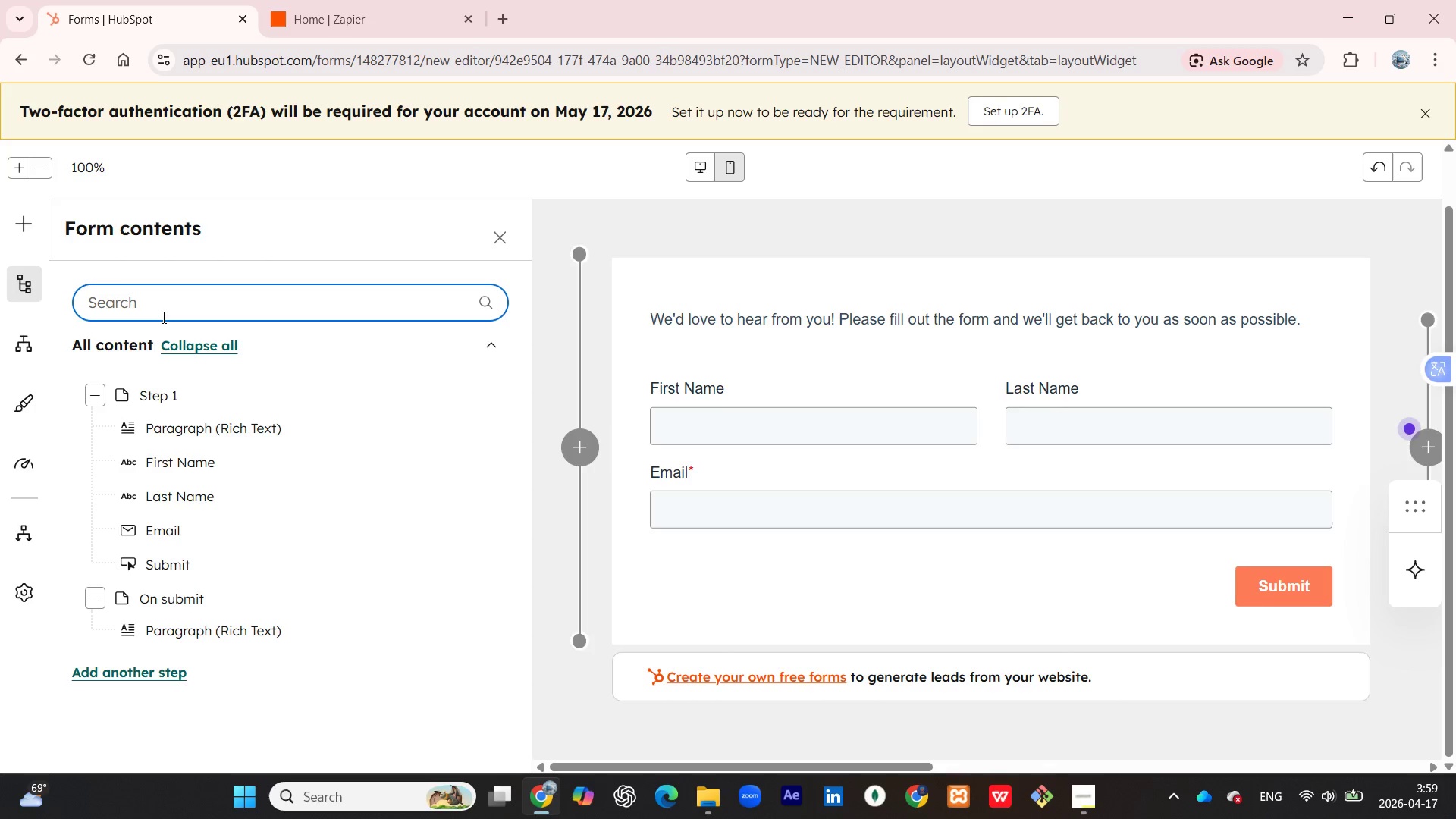 
left_click([710, 548])
 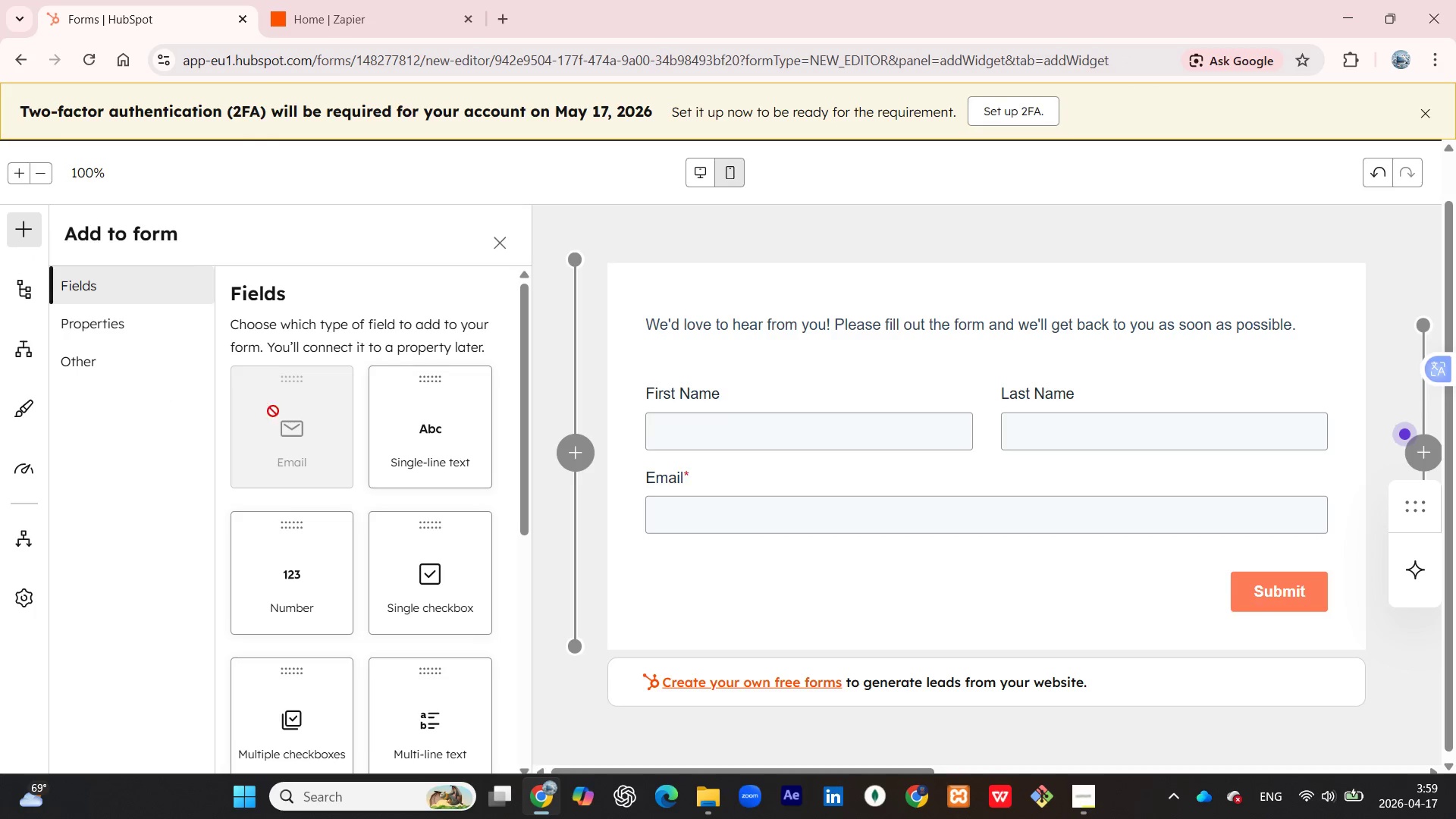 
left_click_drag(start_coordinate=[415, 468], to_coordinate=[923, 526])
 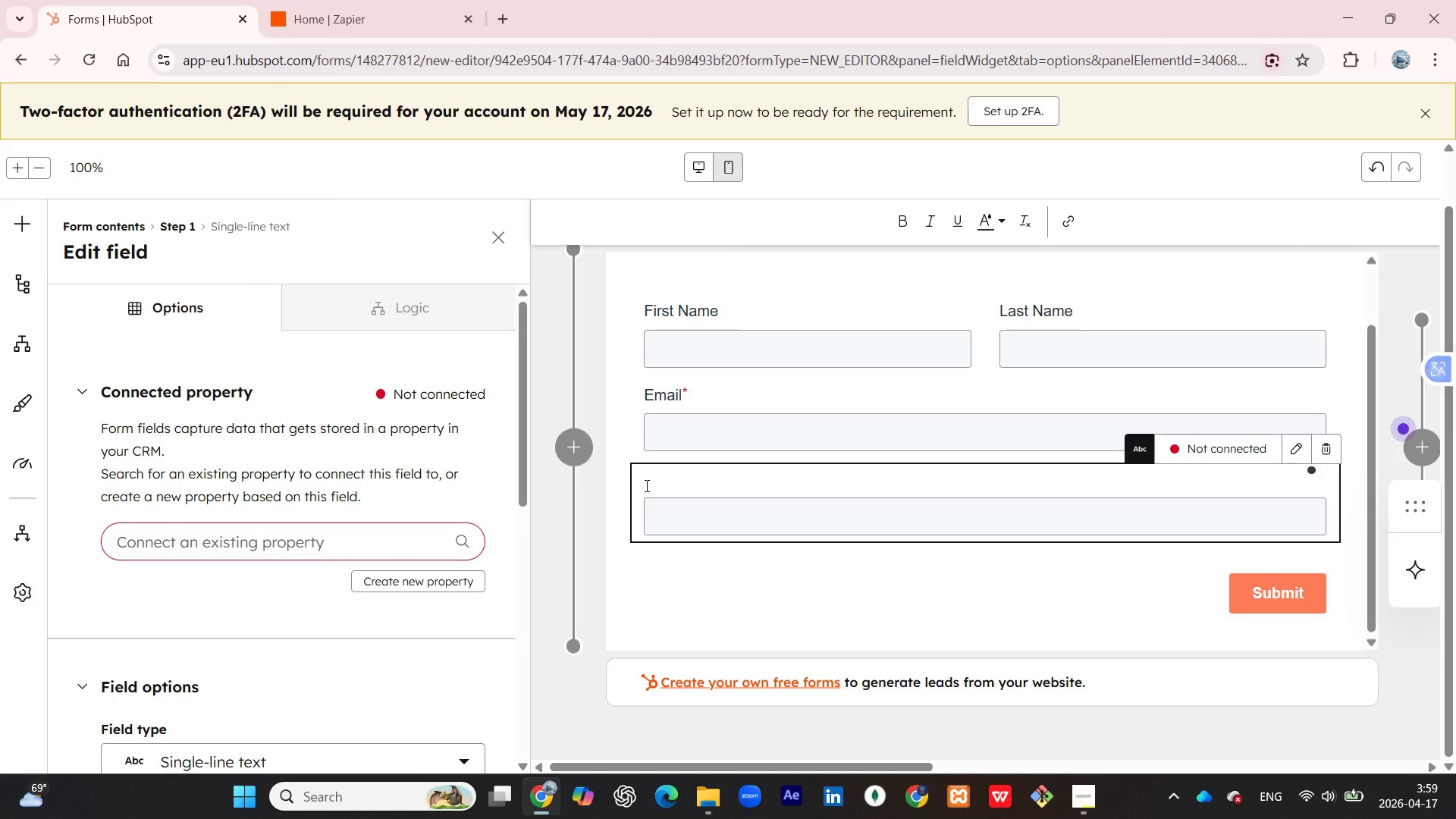 
wait(6.19)
 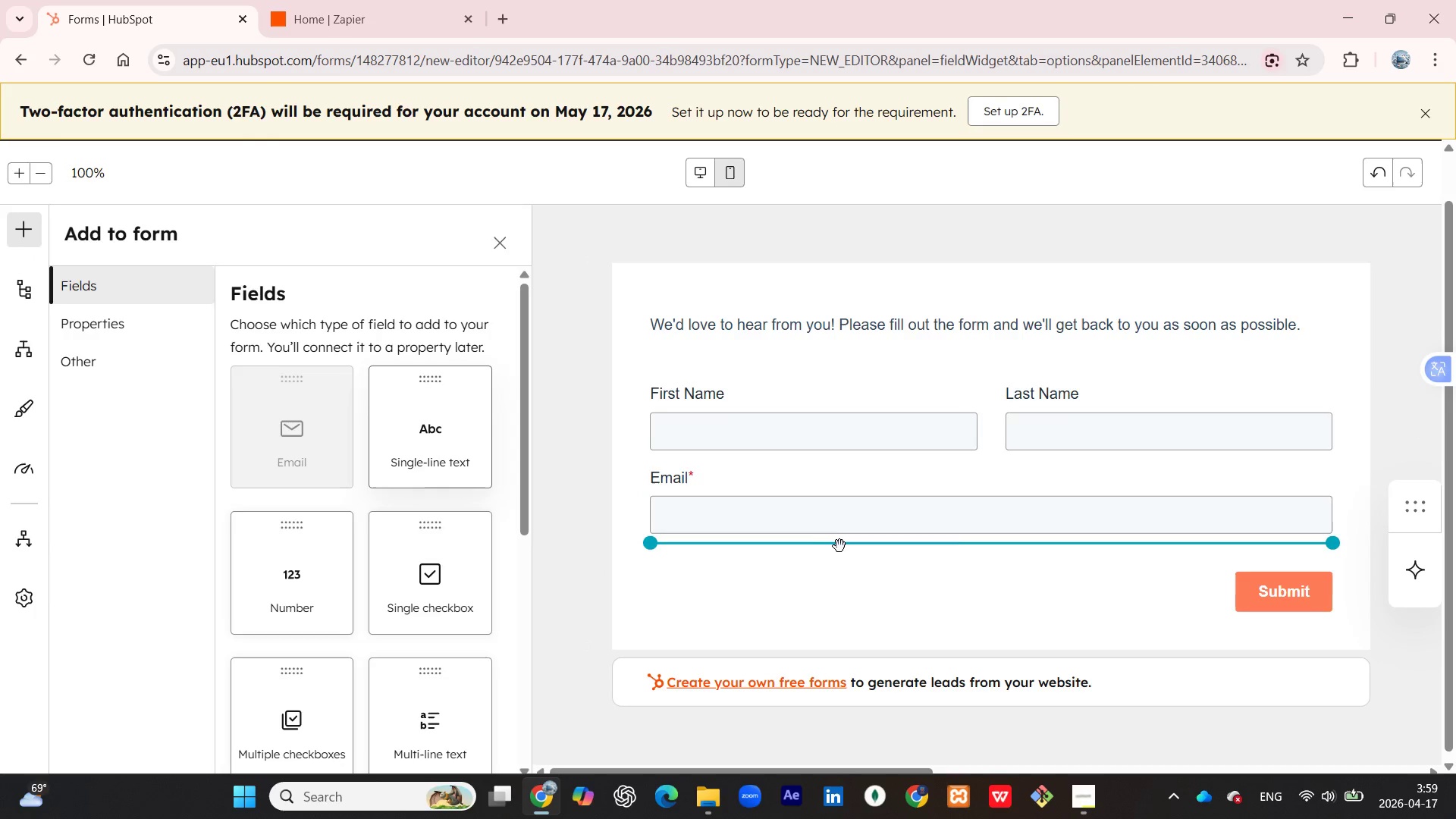 
type(Ticket Description)
 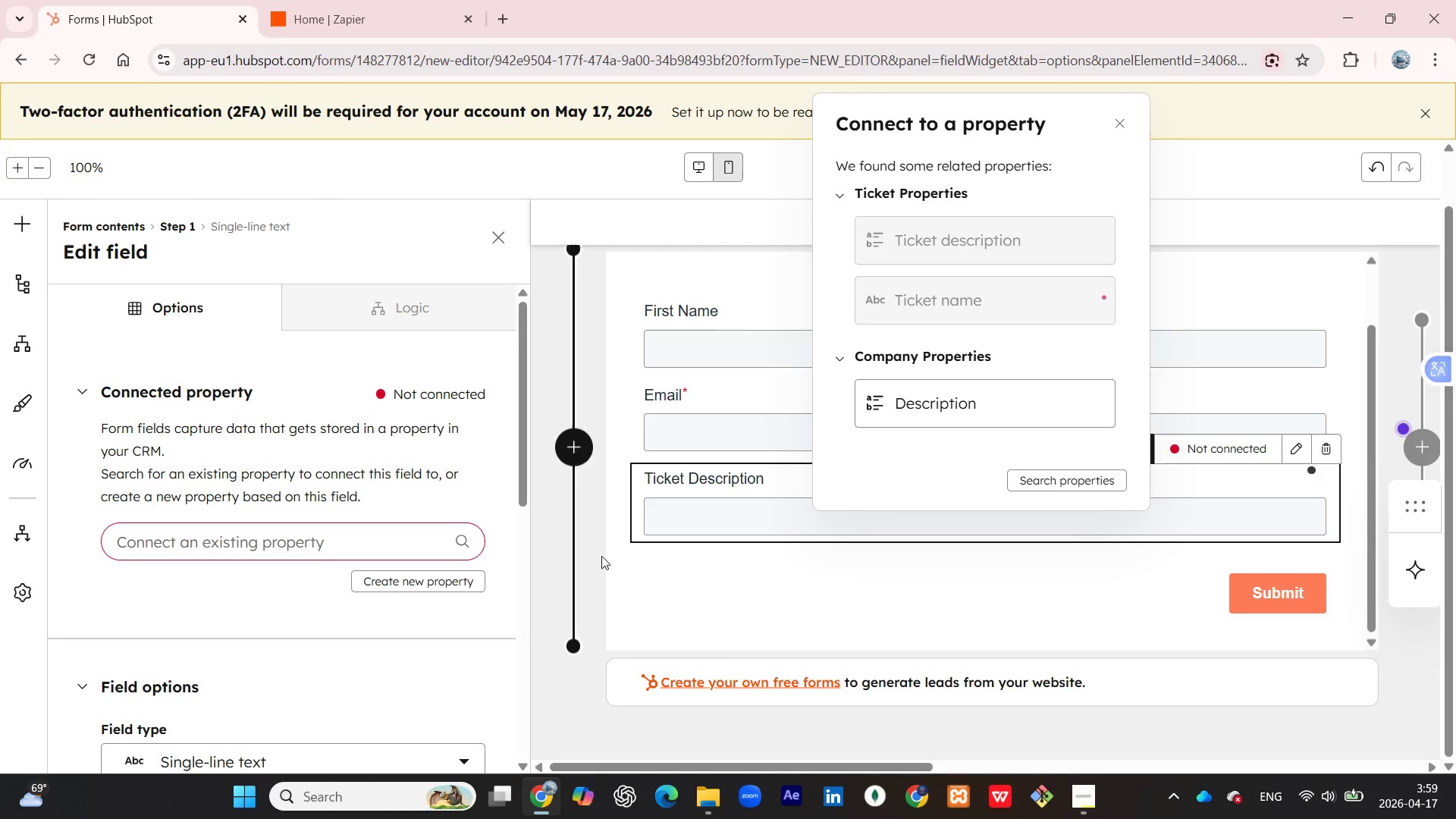 
wait(5.42)
 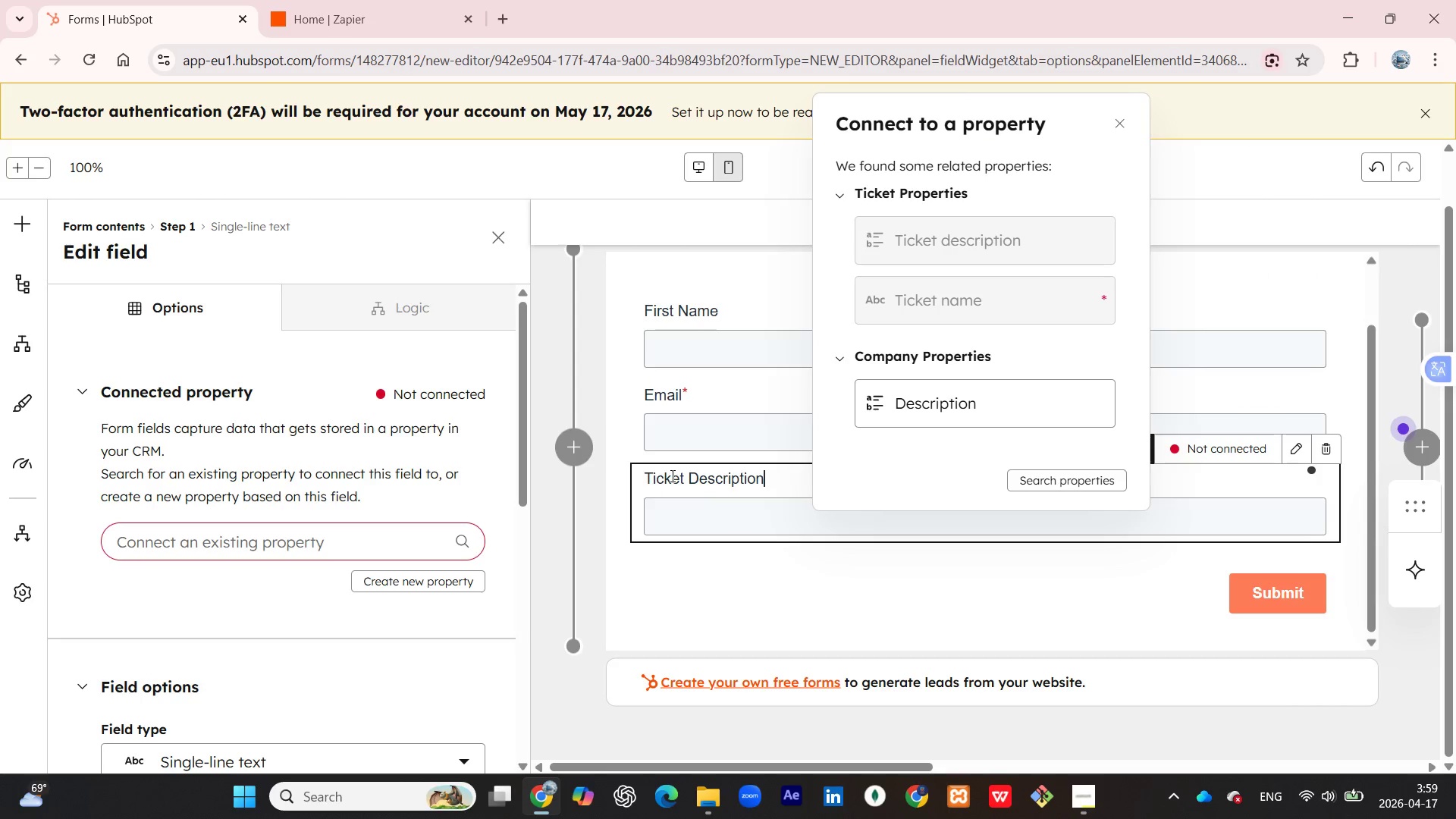 
scroll: coordinate [375, 548], scroll_direction: down, amount: 8.0
 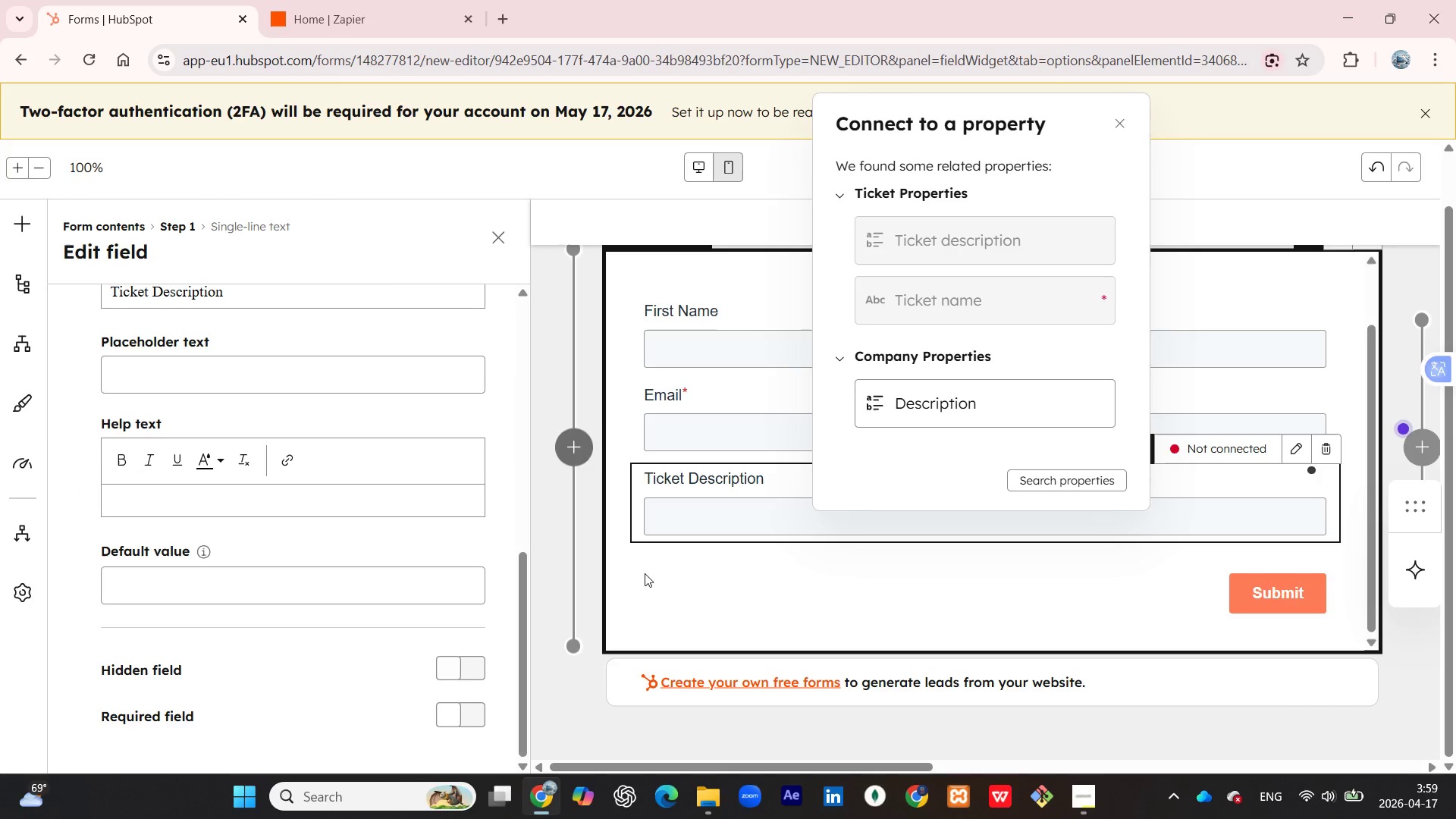 
left_click([661, 575])
 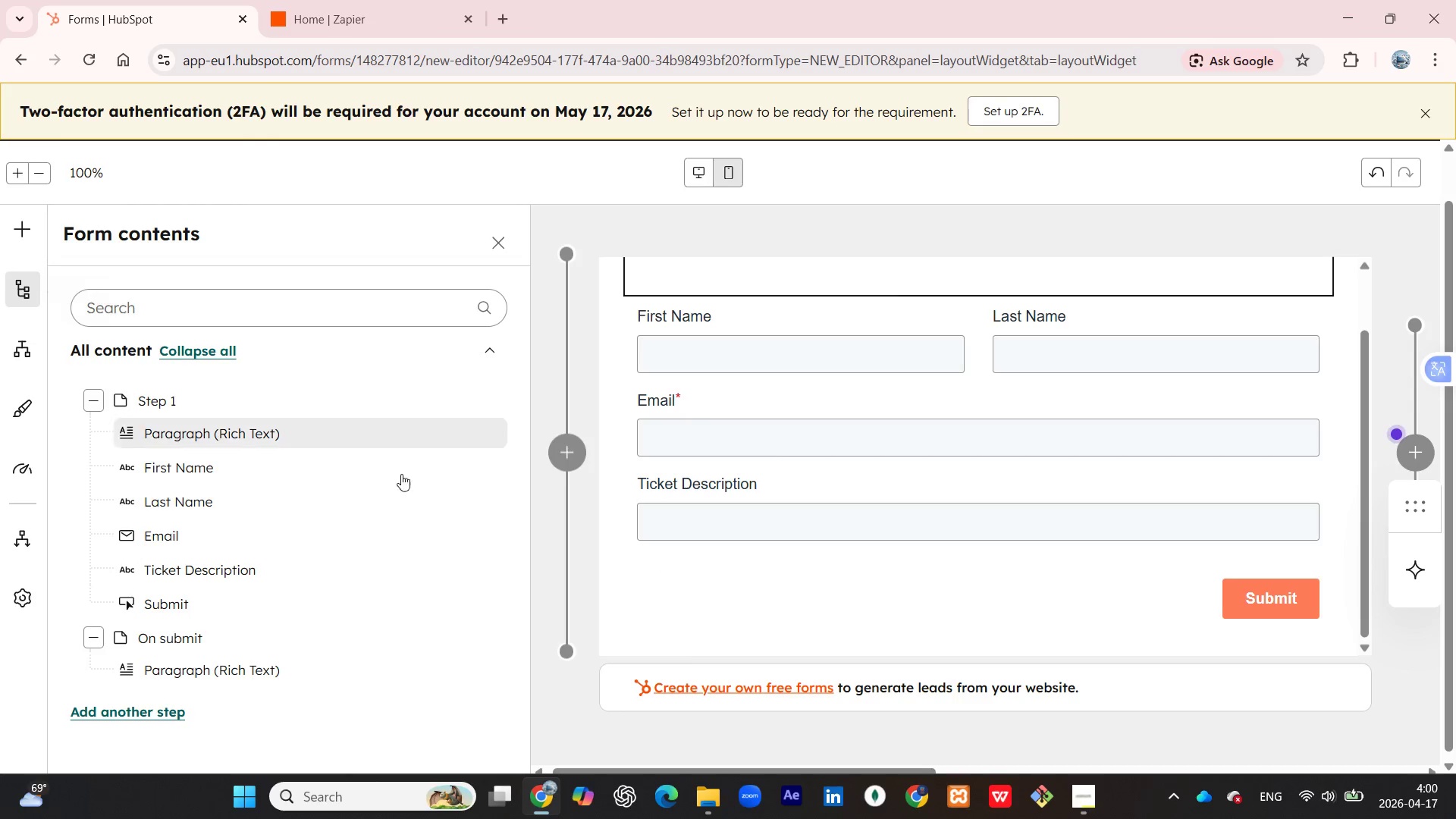 
wait(8.77)
 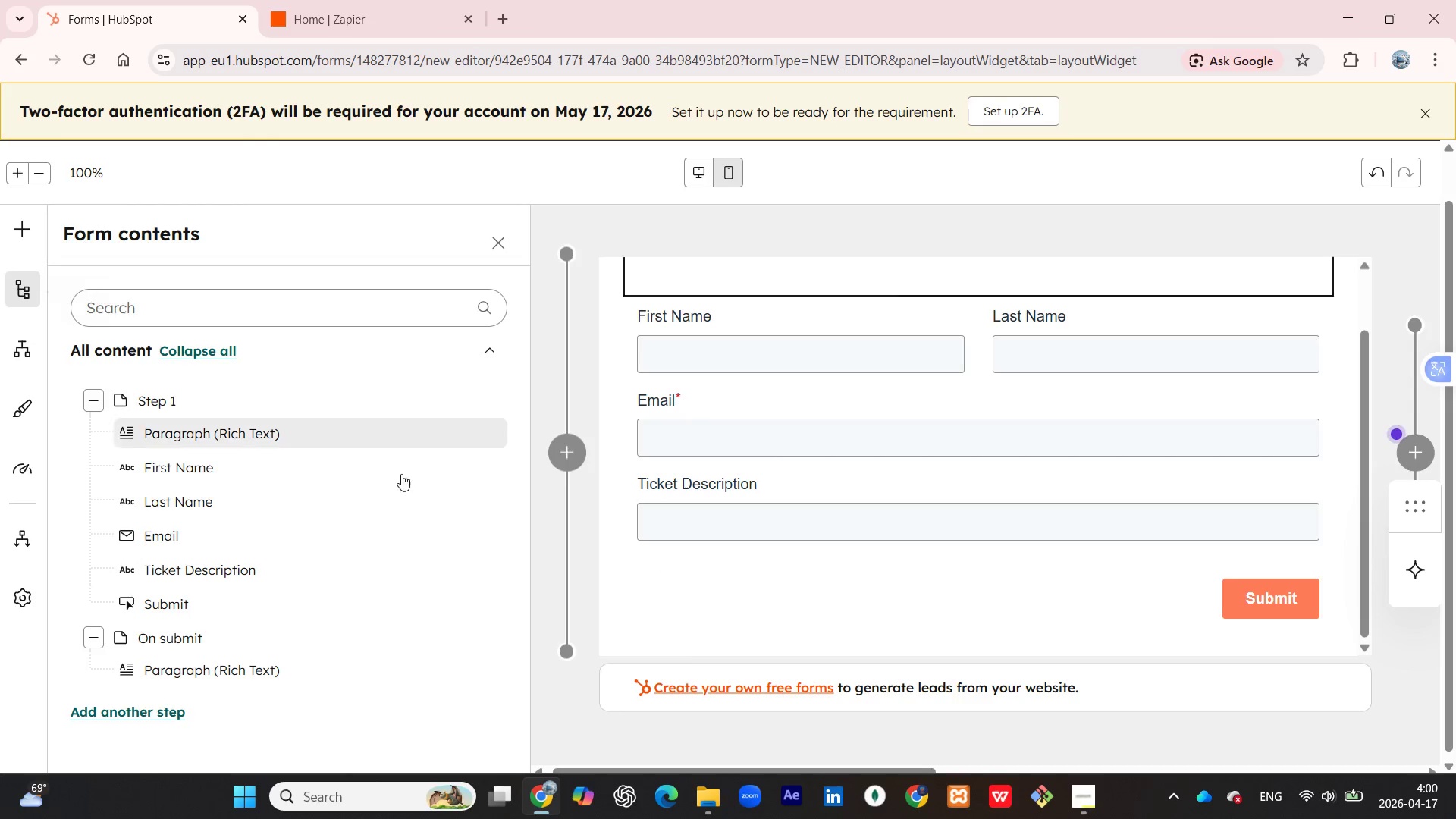 
left_click([132, 348])
 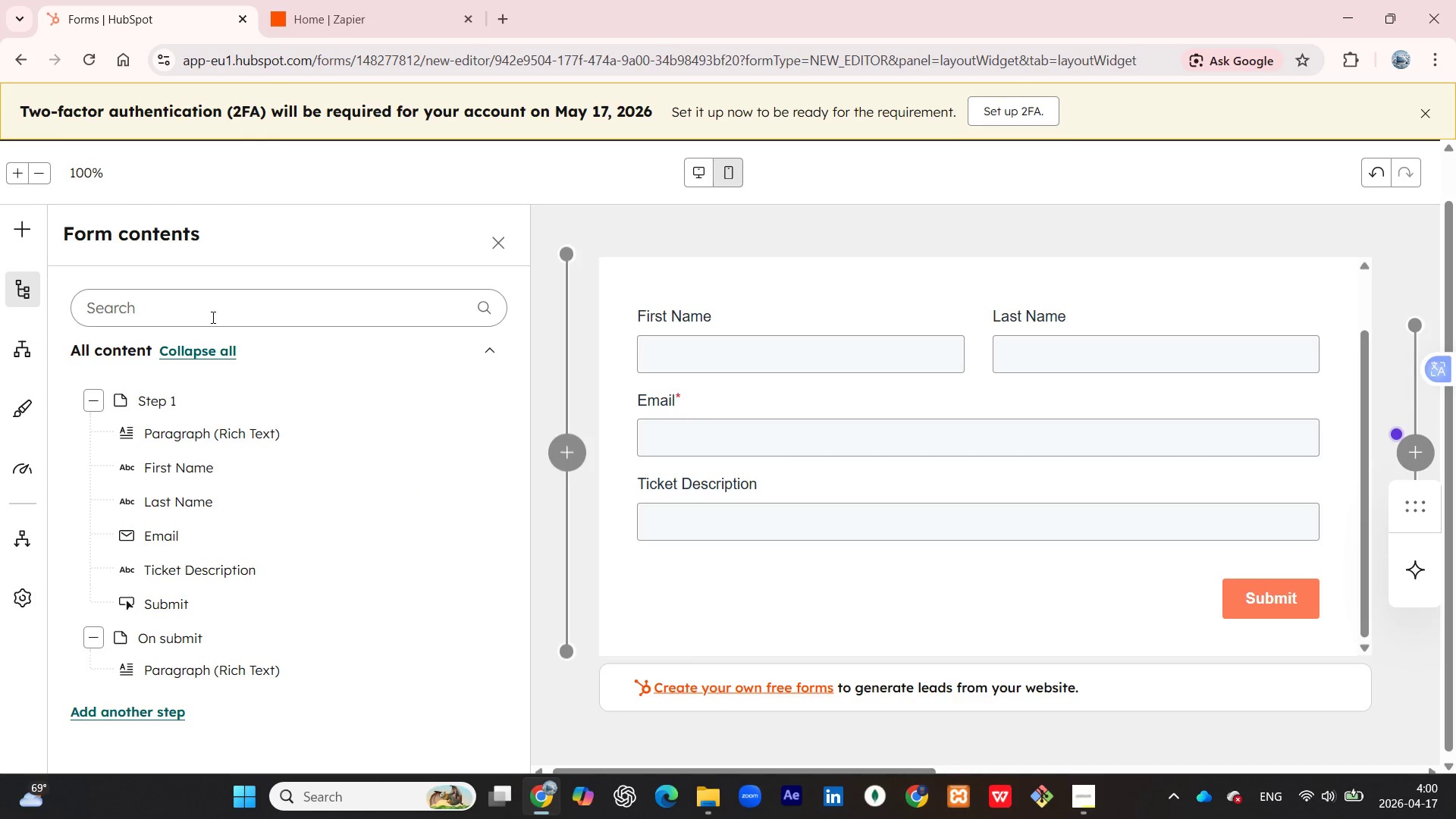 
left_click([224, 305])
 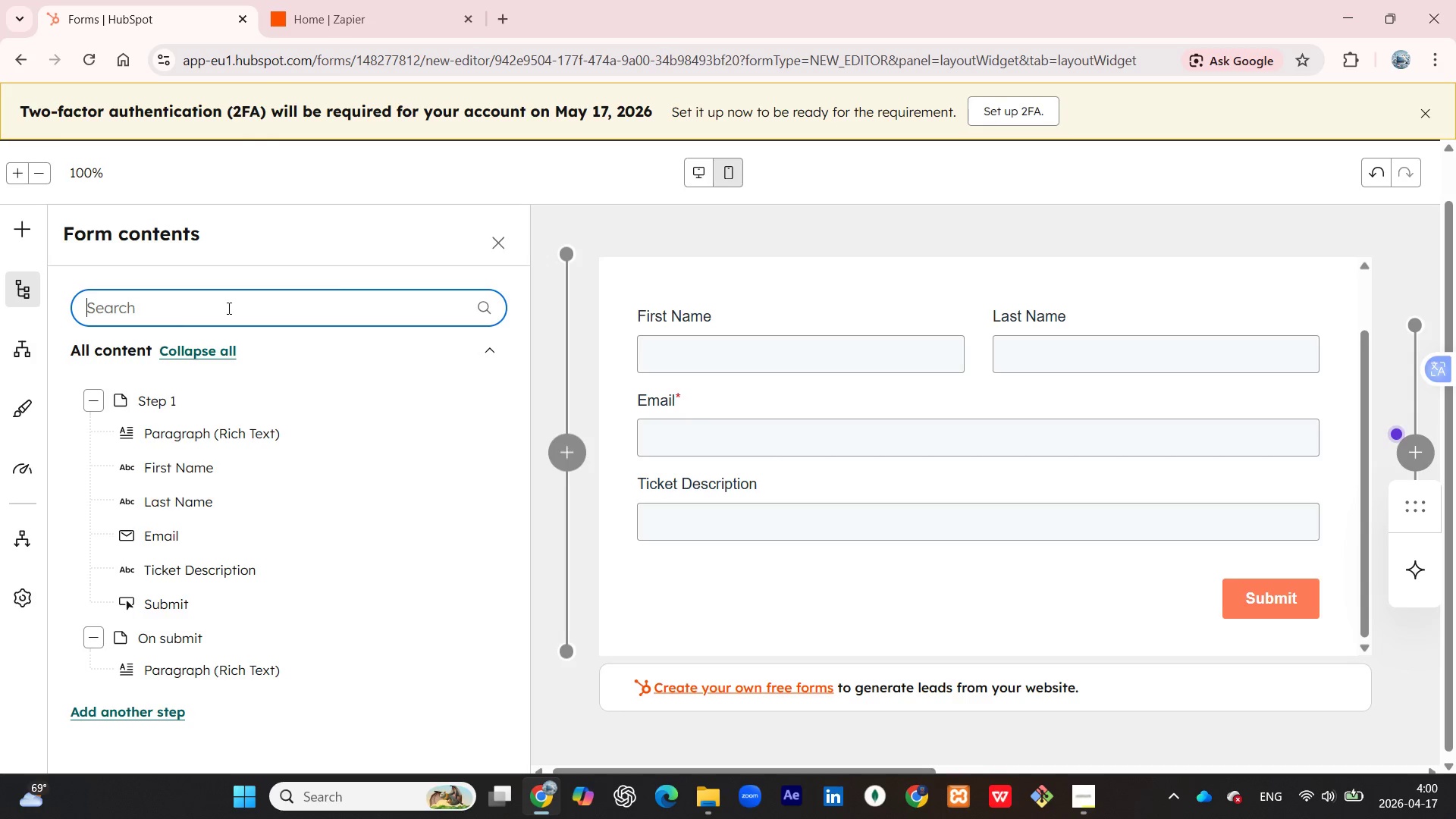 
wait(8.48)
 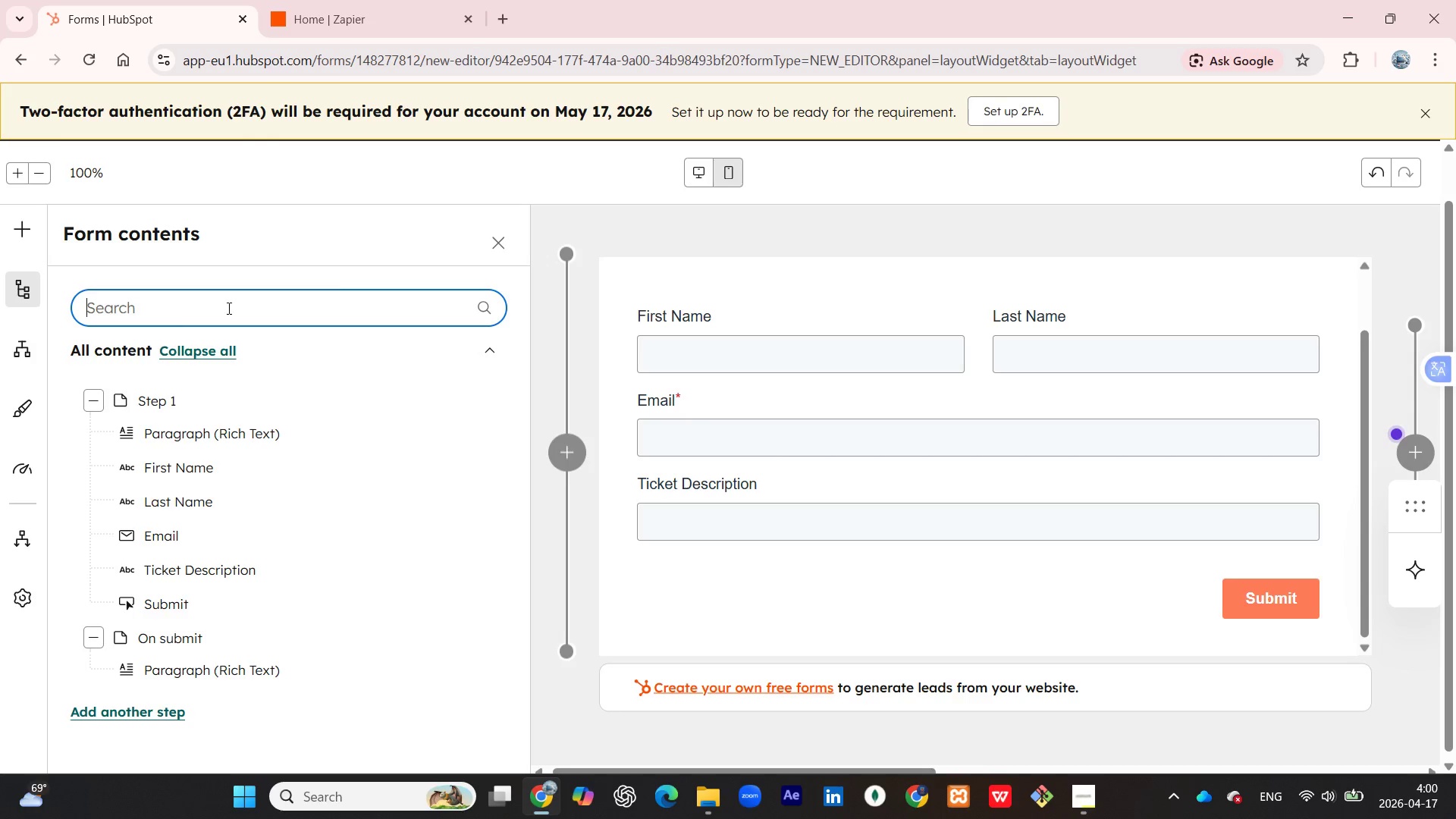 
type(creat)
key(Backspace)
key(Backspace)
key(Backspace)
key(Backspace)
key(Backspace)
key(Backspace)
 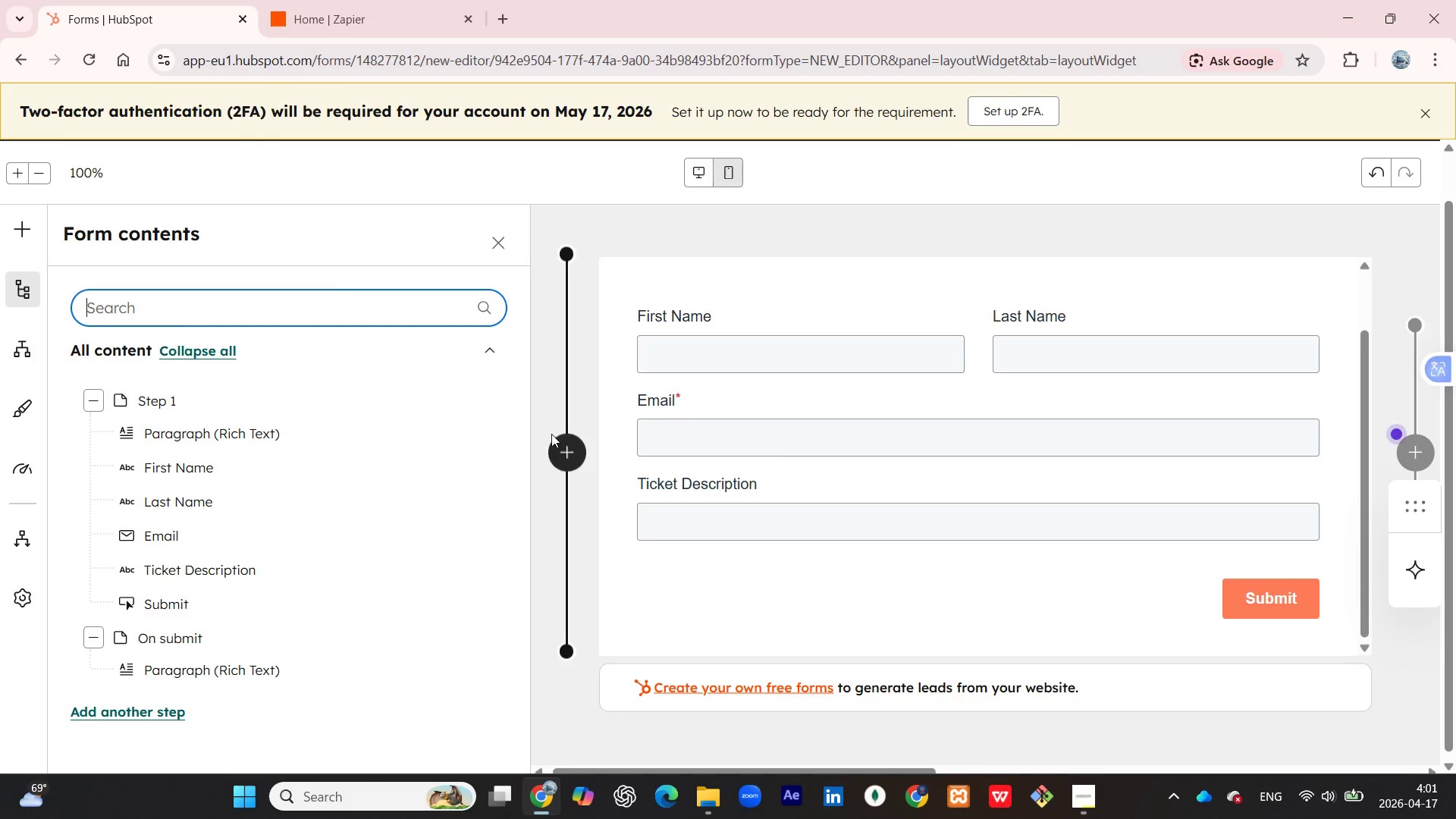 
wait(83.19)
 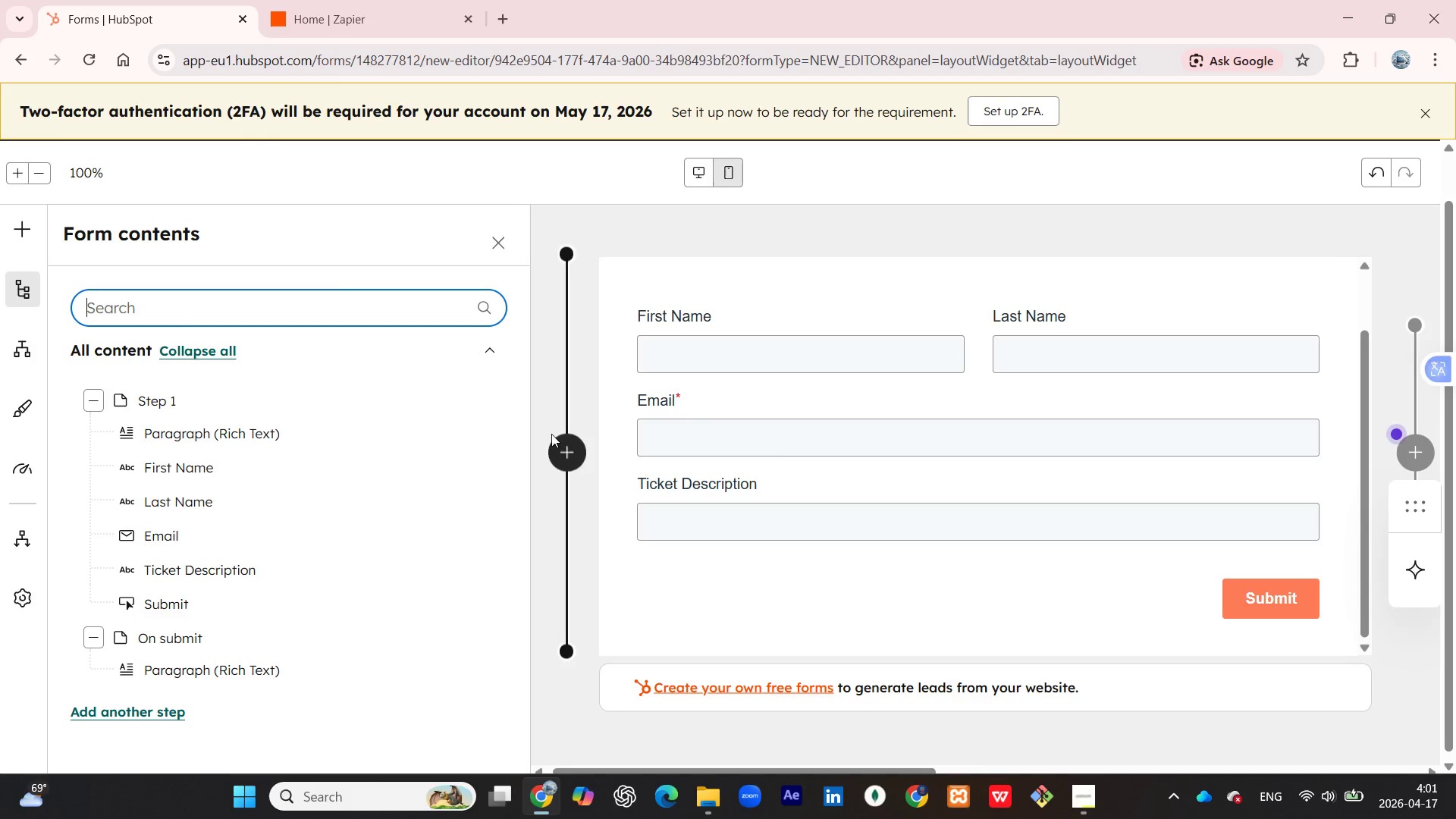 
left_click([23, 596])
 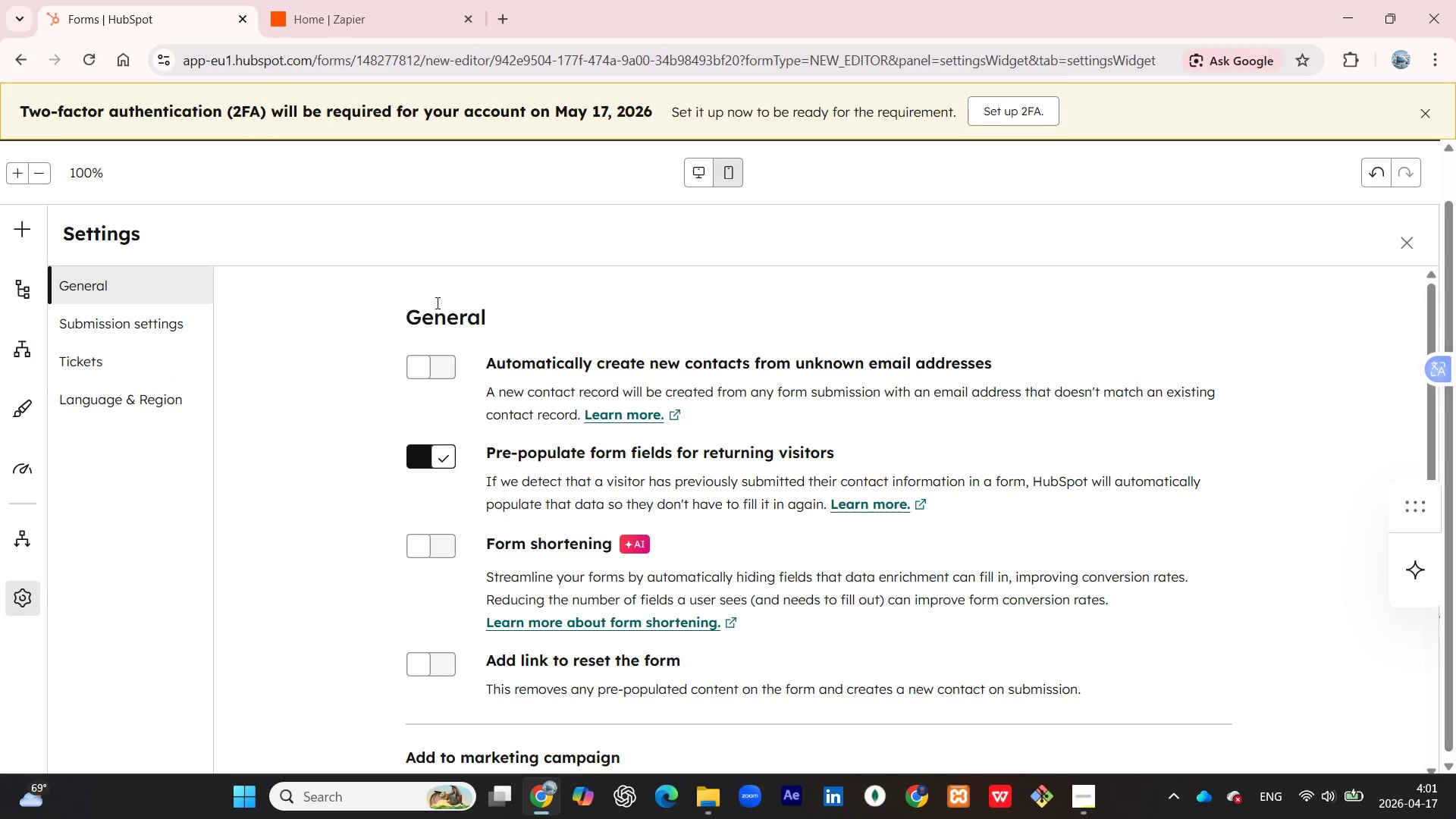 
wait(5.64)
 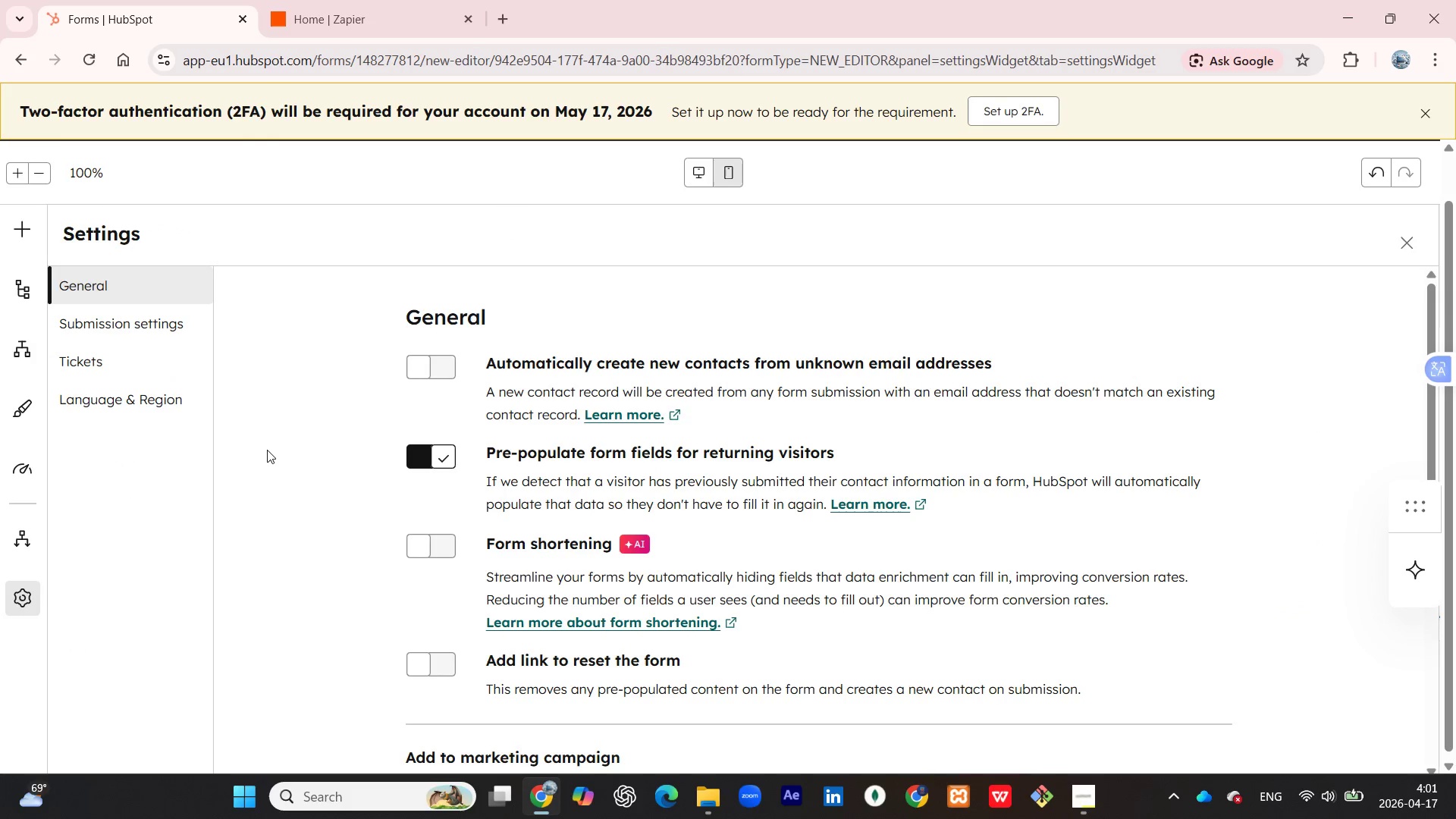 
scroll: coordinate [571, 444], scroll_direction: down, amount: 5.0
 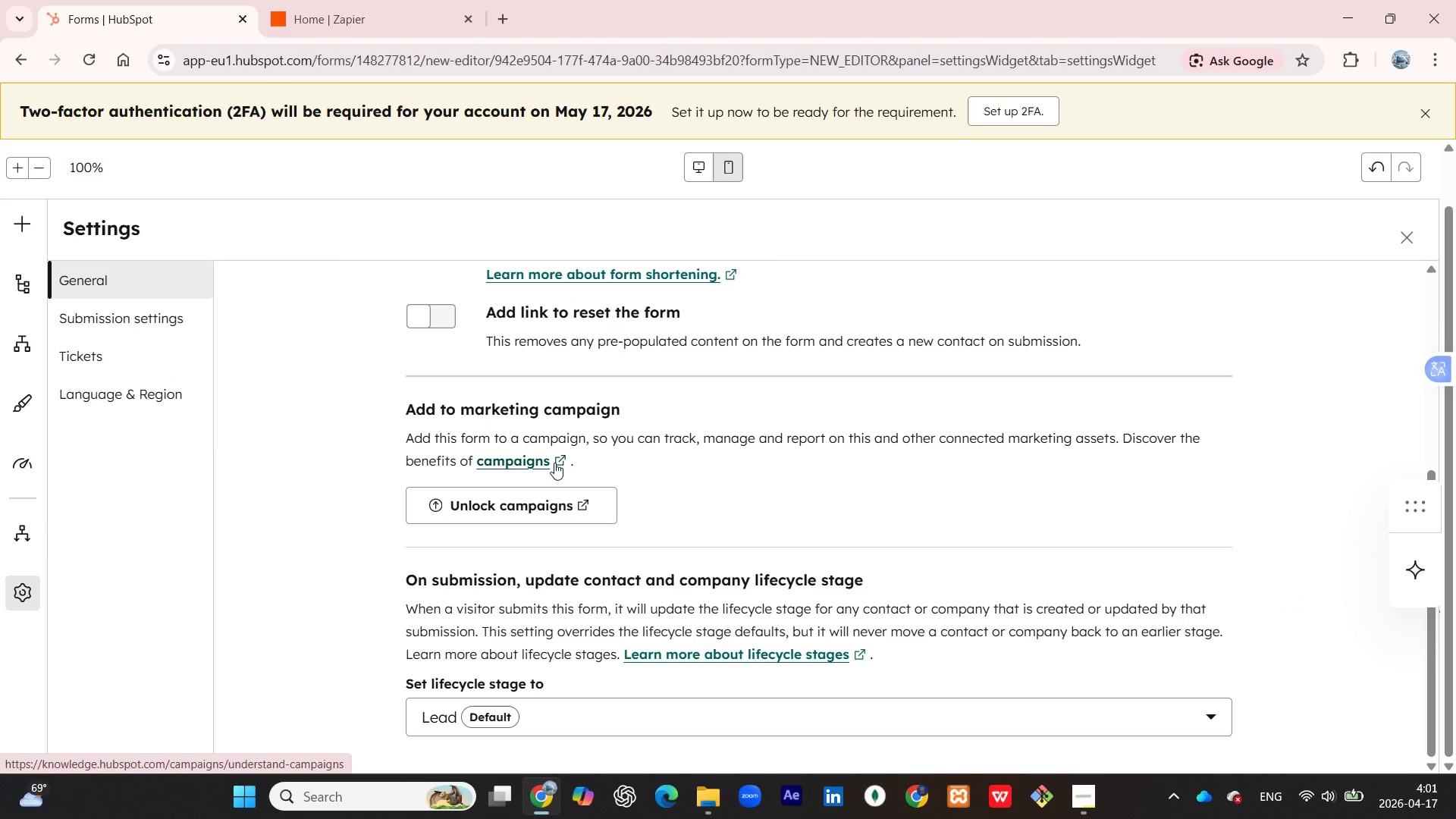 
scroll: coordinate [557, 465], scroll_direction: up, amount: 2.0
 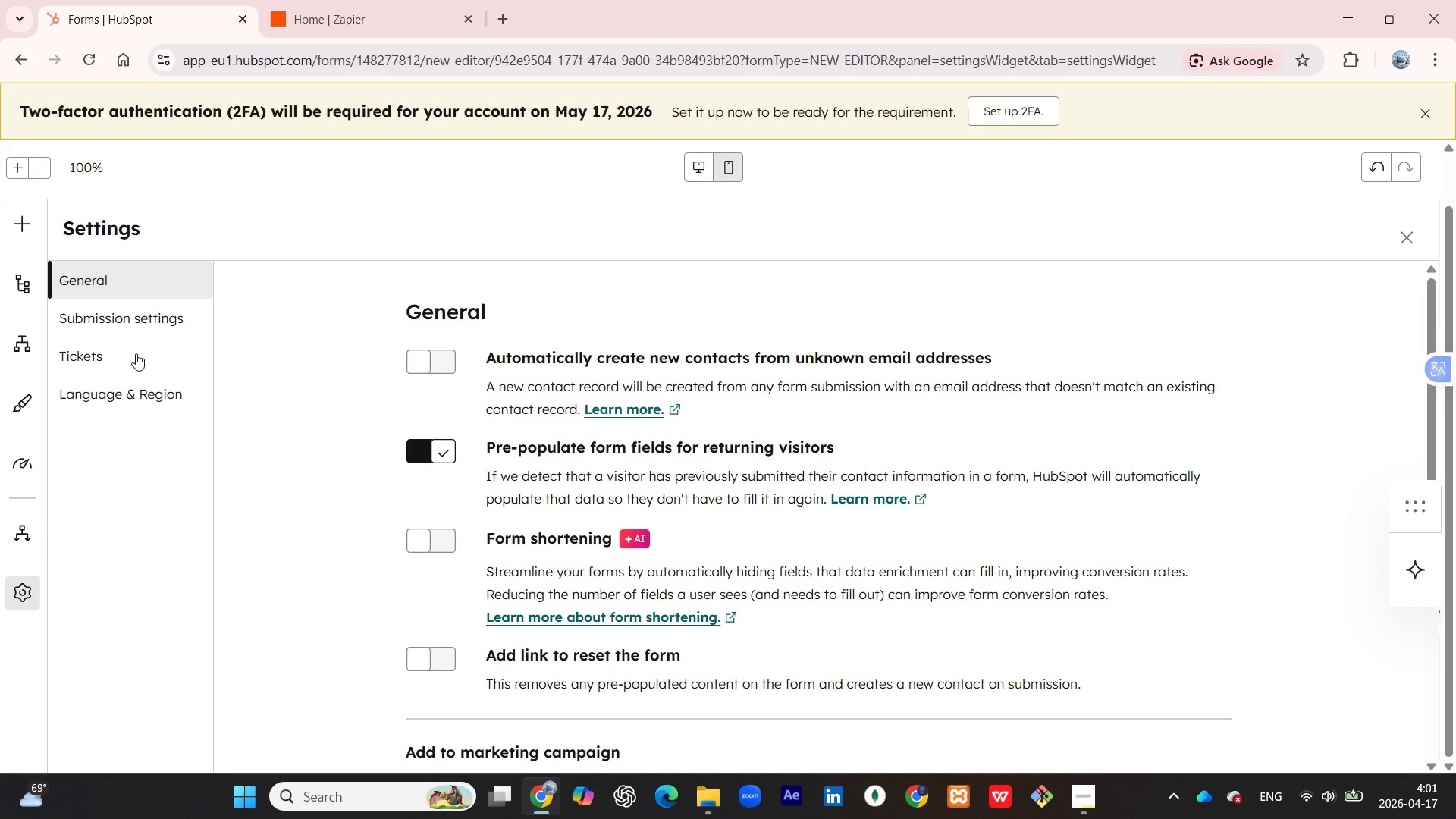 
left_click([86, 352])
 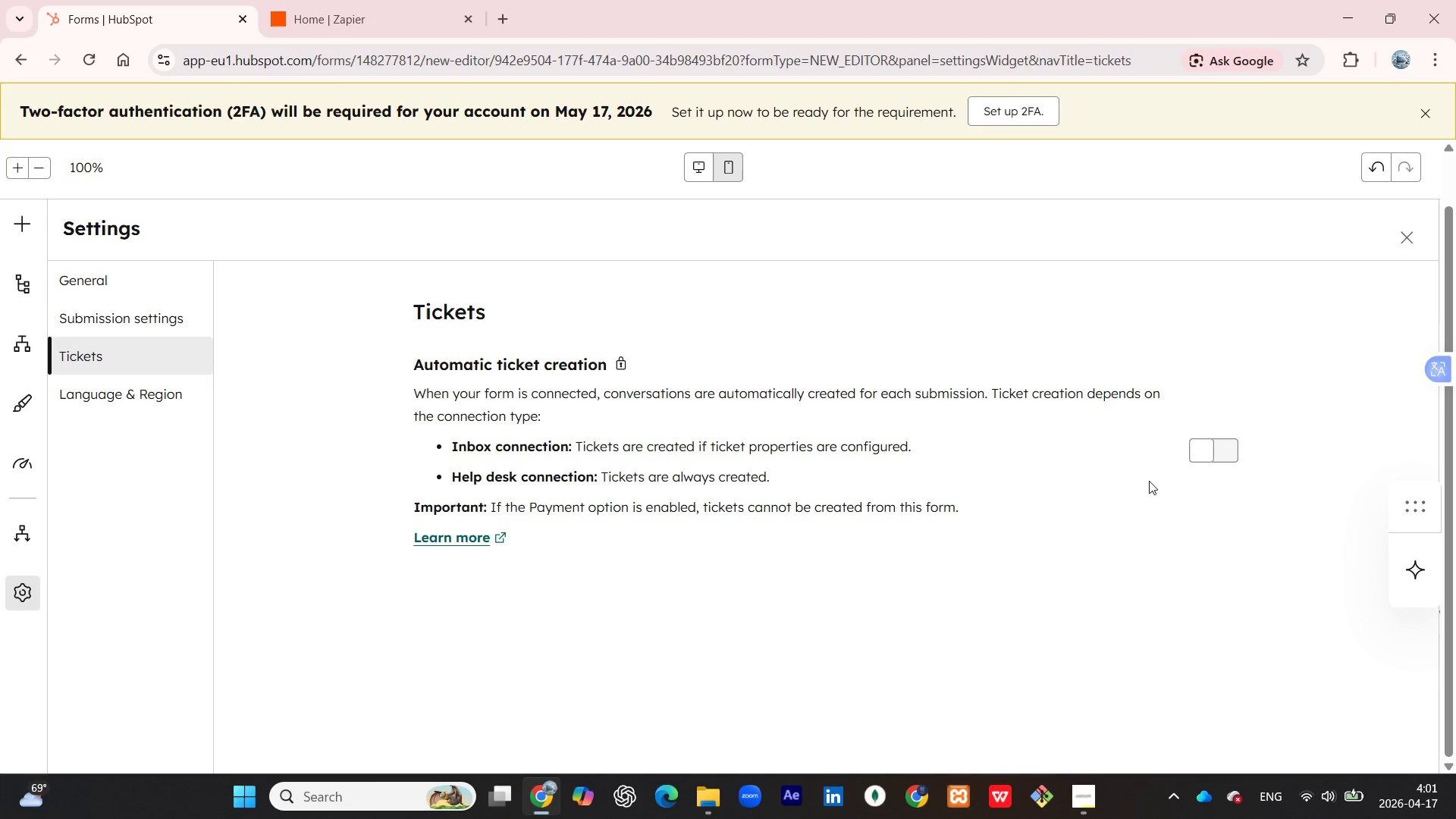 
left_click([1234, 453])
 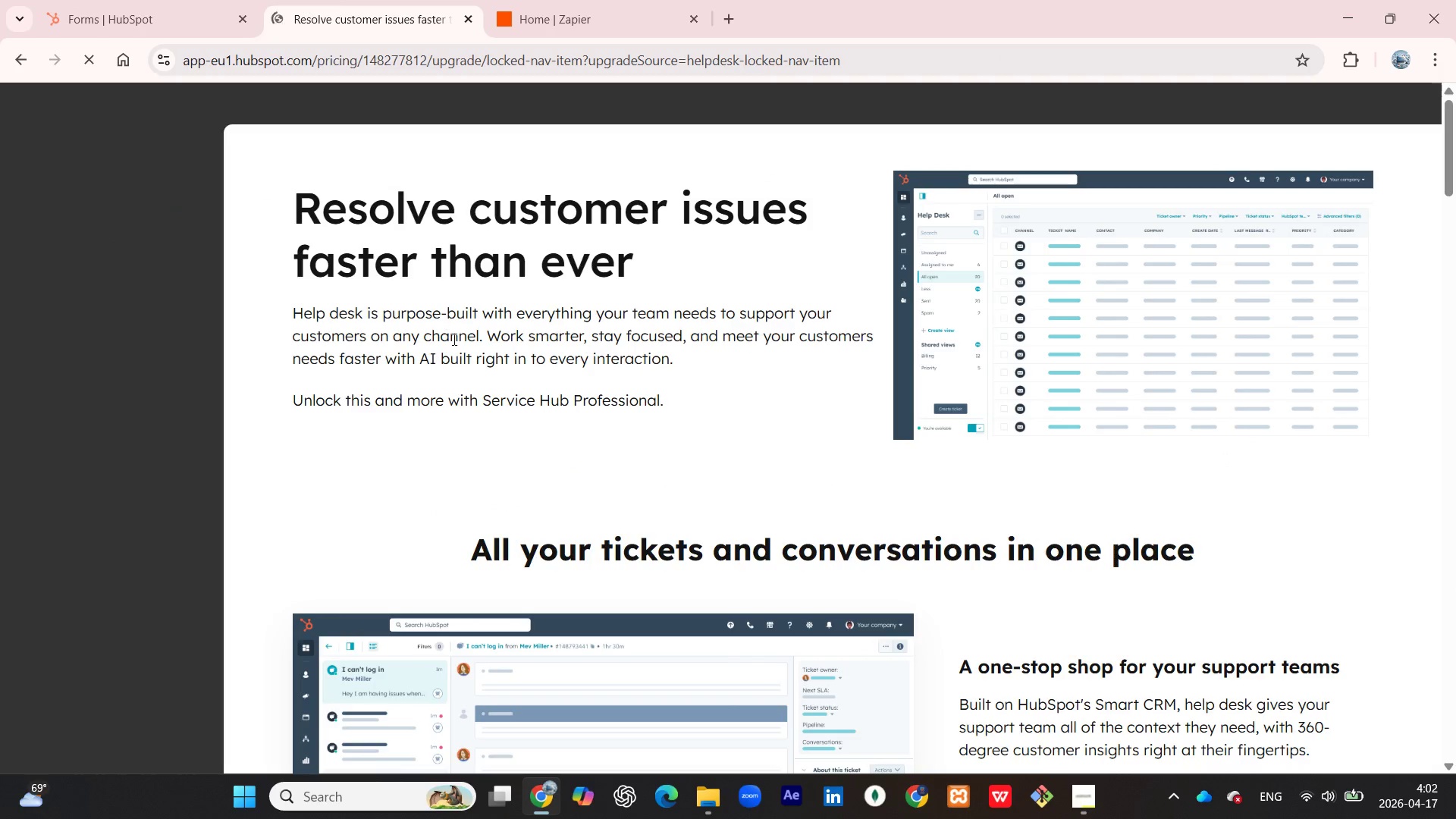 
left_click([174, 1])
 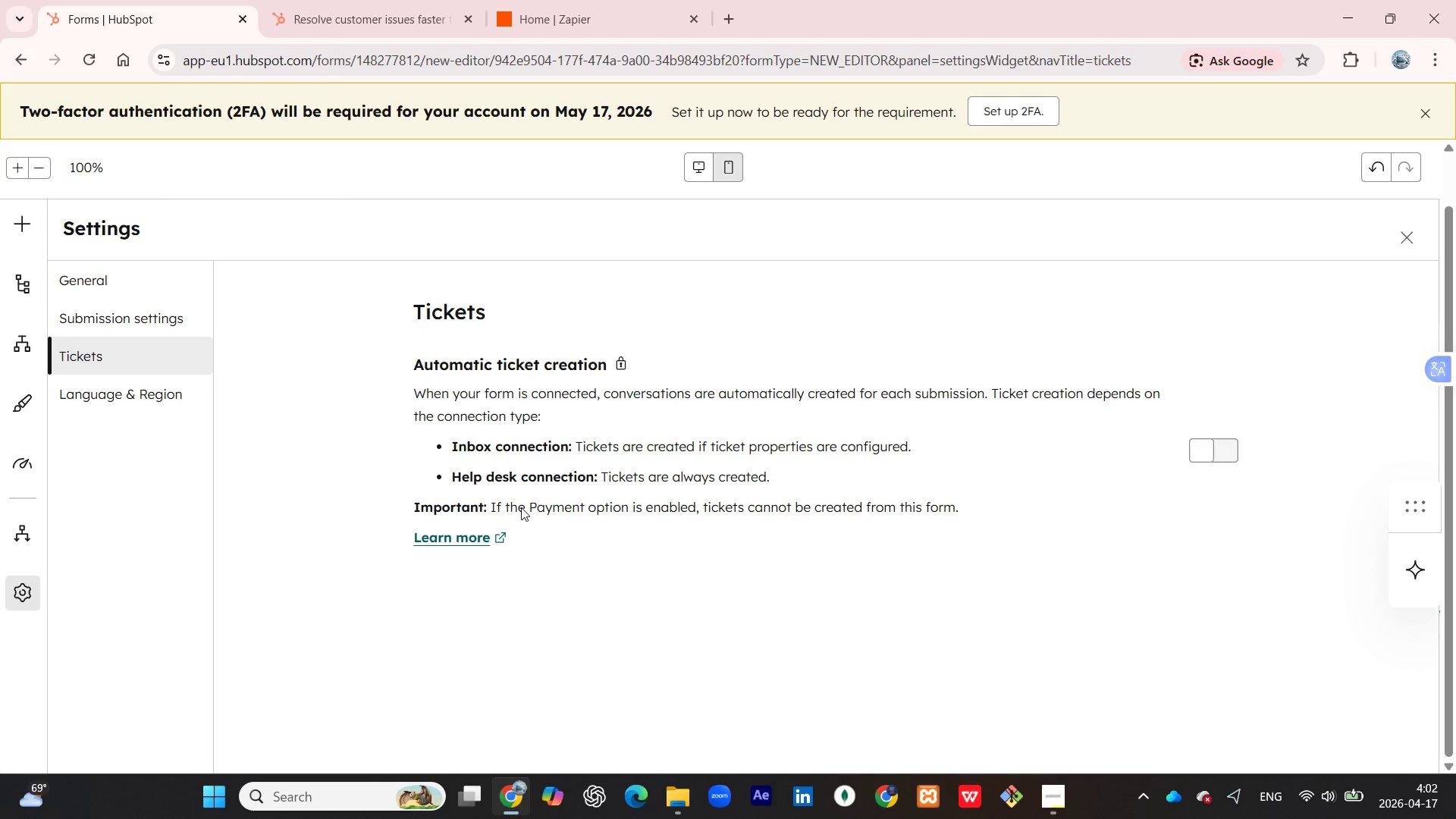 
wait(15.05)
 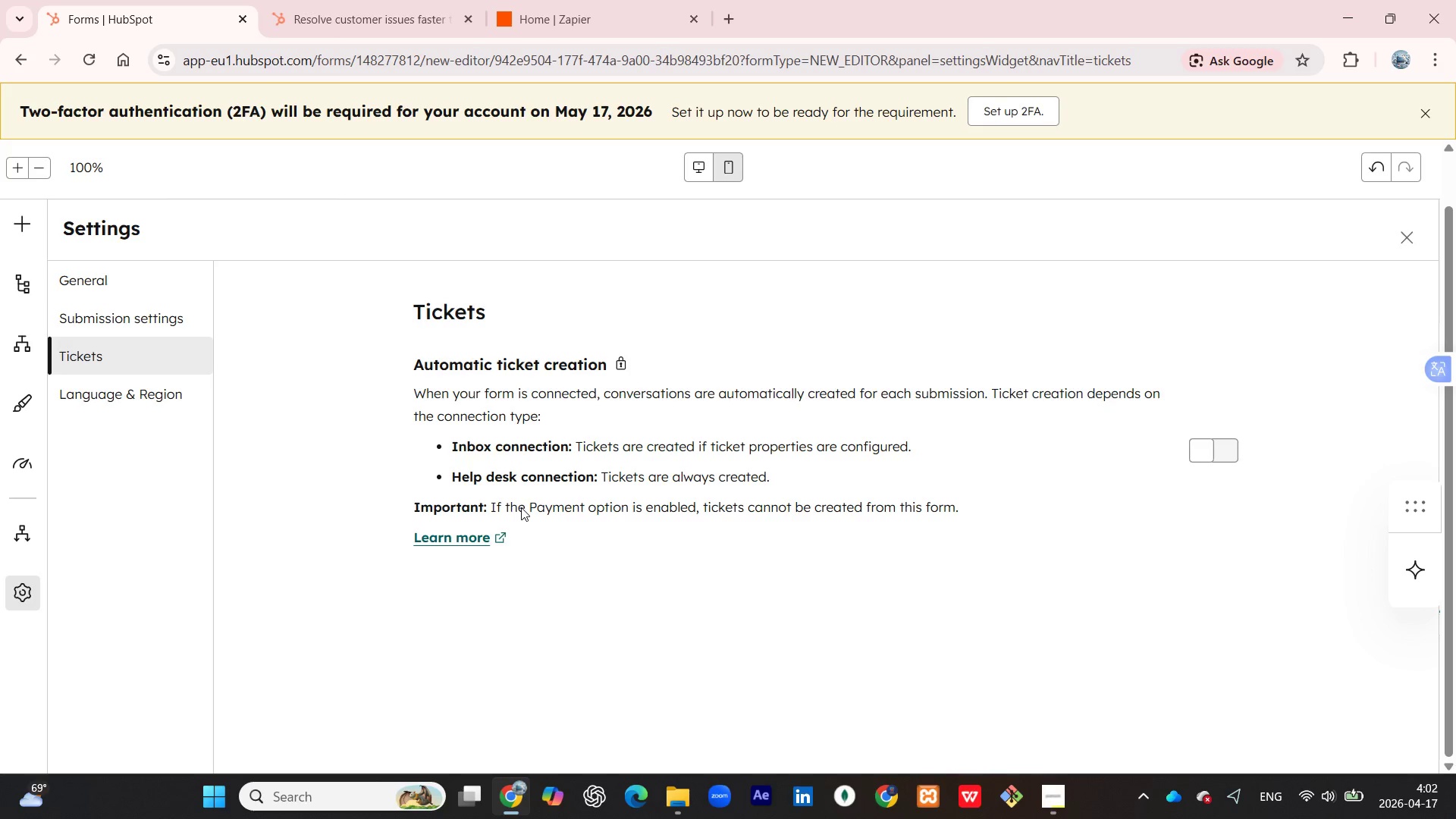 
left_click([105, 281])
 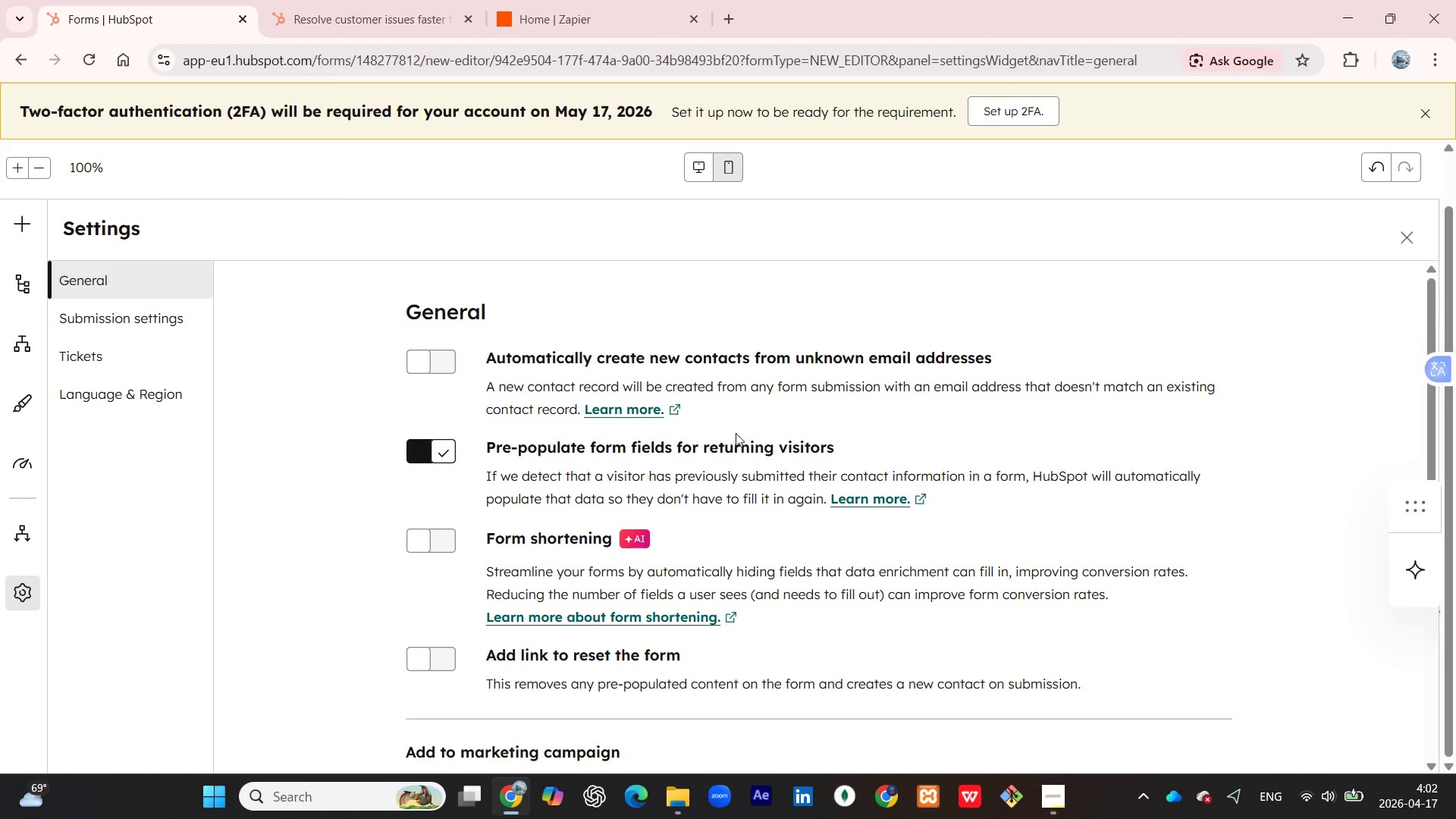 
scroll: coordinate [715, 475], scroll_direction: down, amount: 8.0
 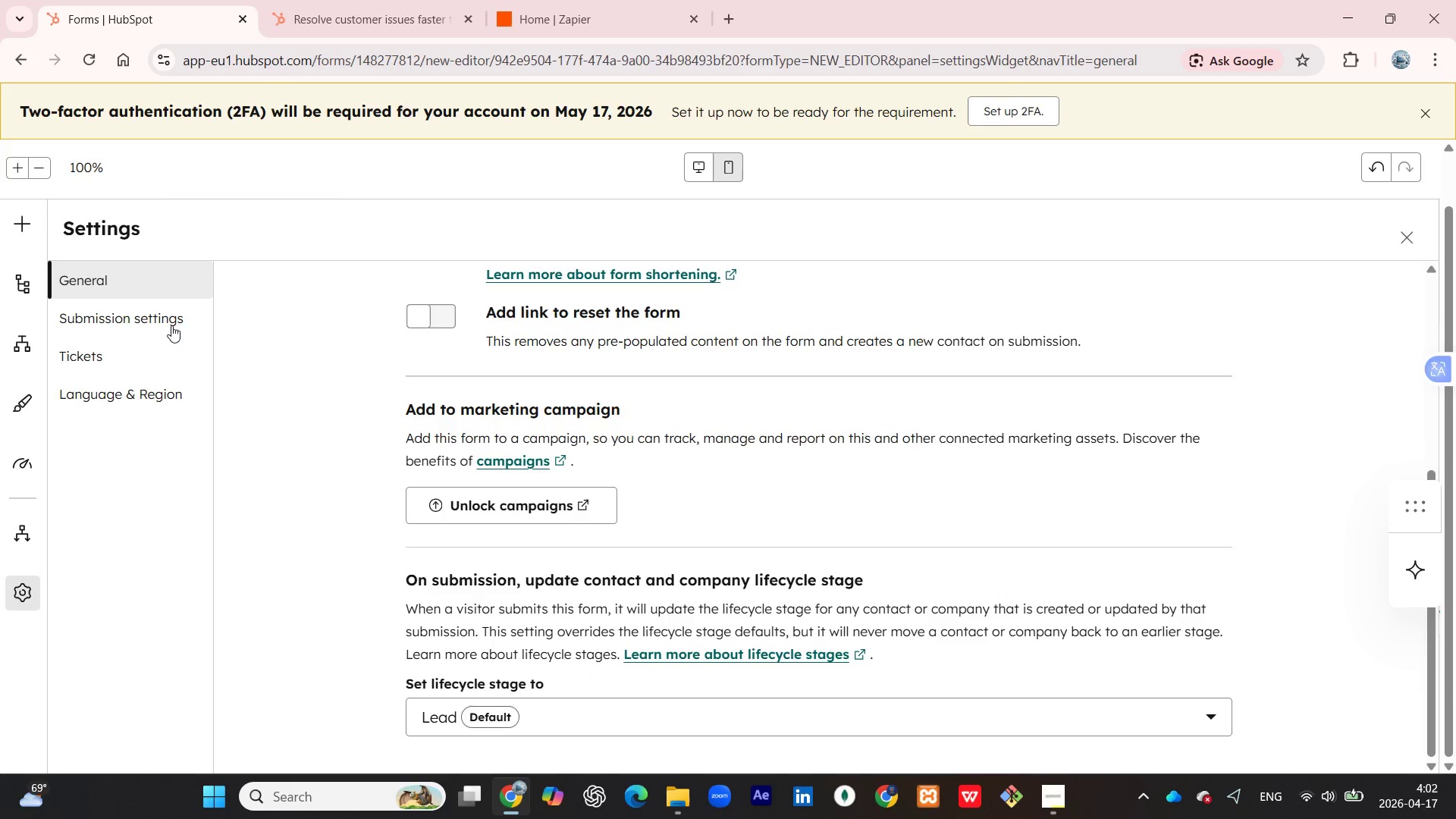 
left_click([170, 323])
 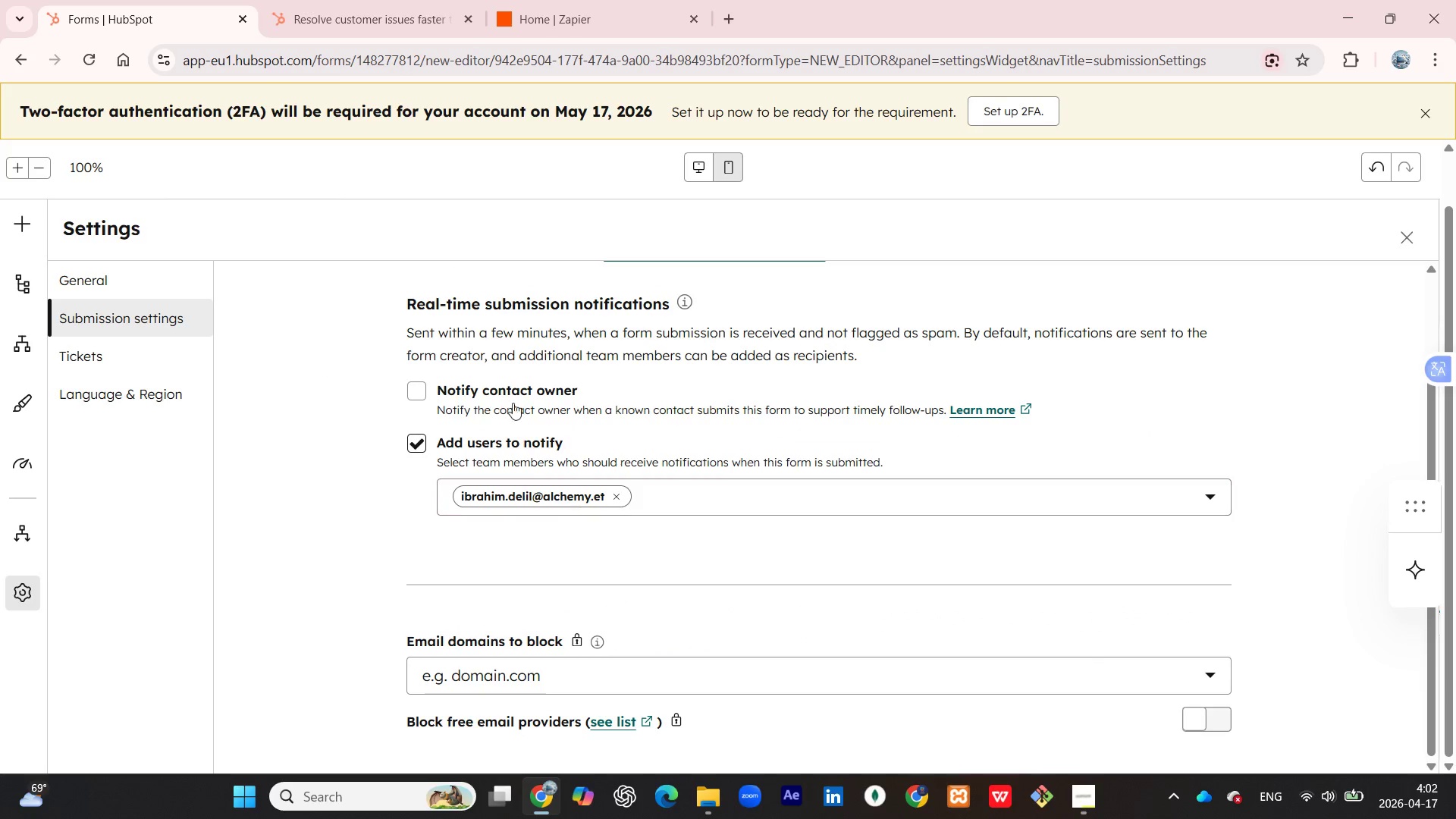 
scroll: coordinate [706, 565], scroll_direction: down, amount: 7.0
 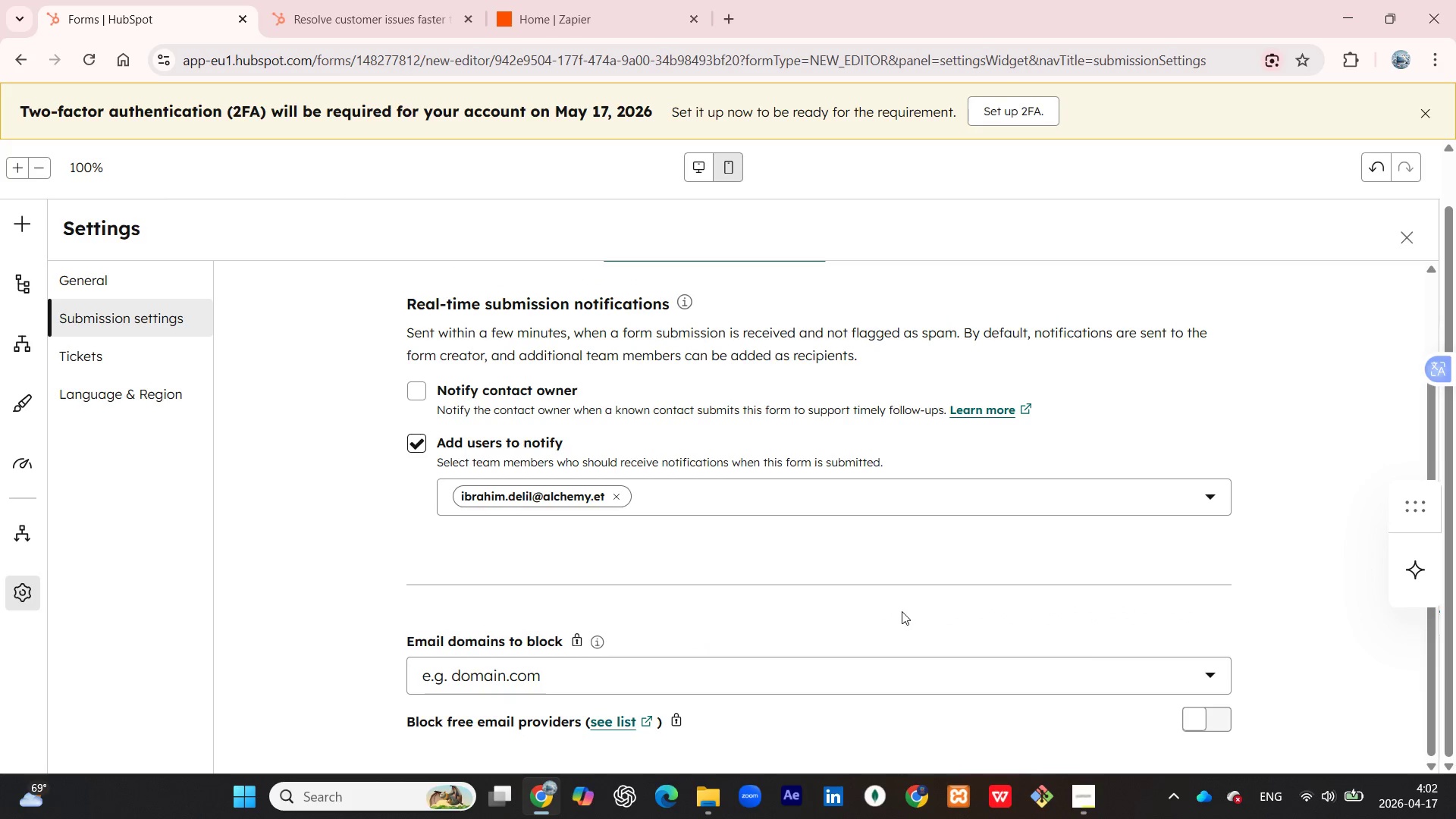 
scroll: coordinate [795, 542], scroll_direction: up, amount: 9.0
 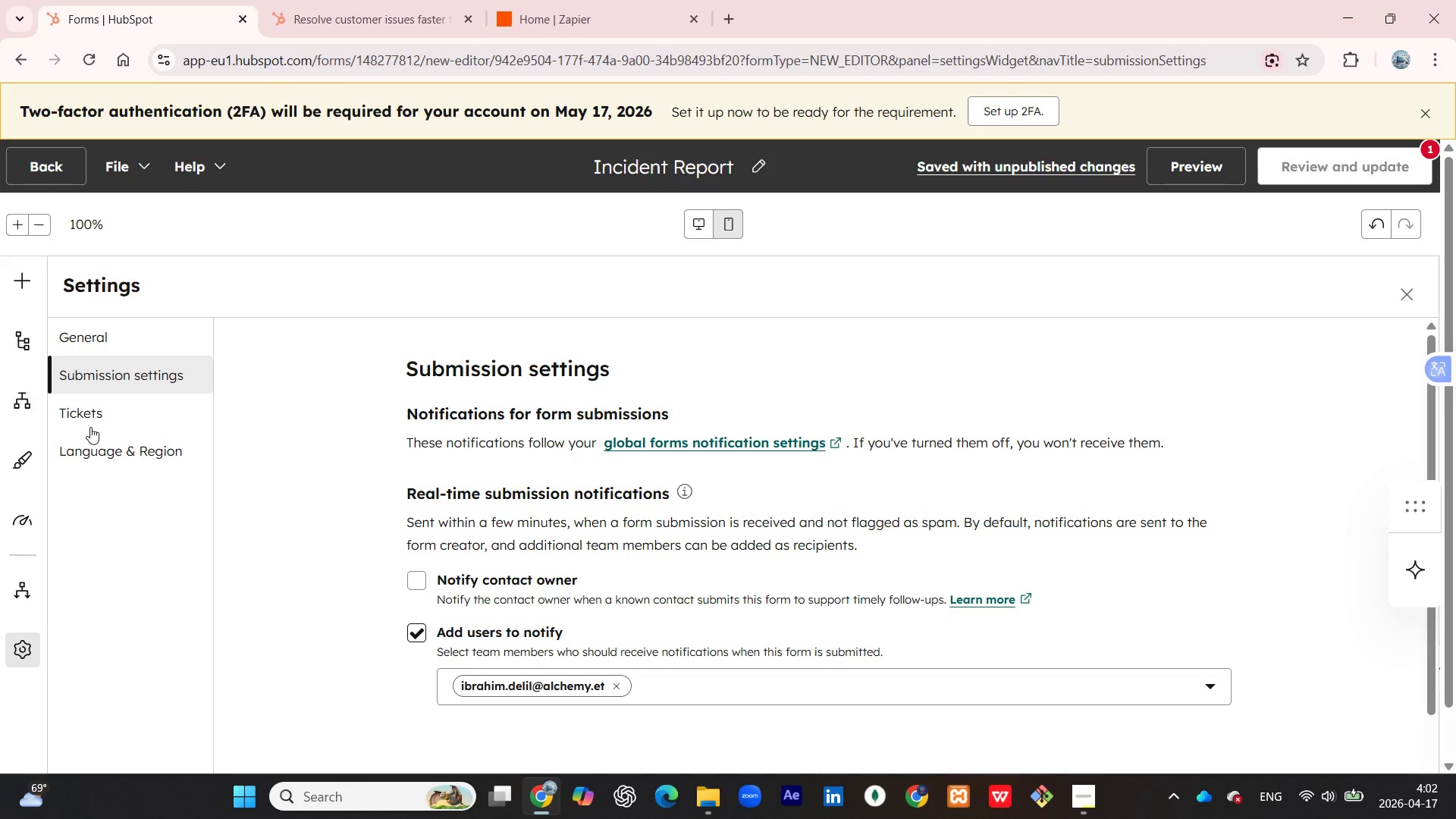 
wait(19.05)
 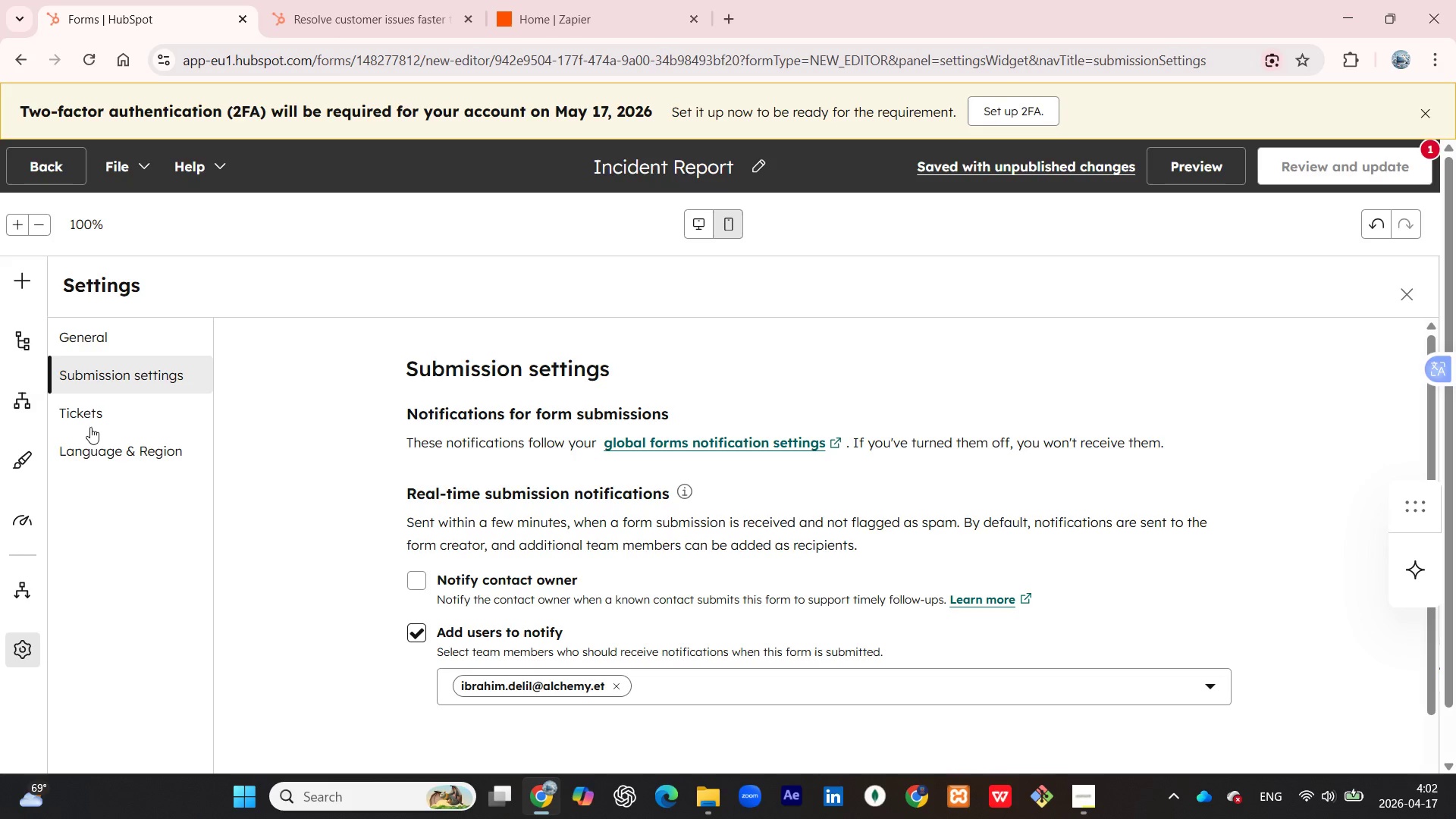 
left_click([145, 166])
 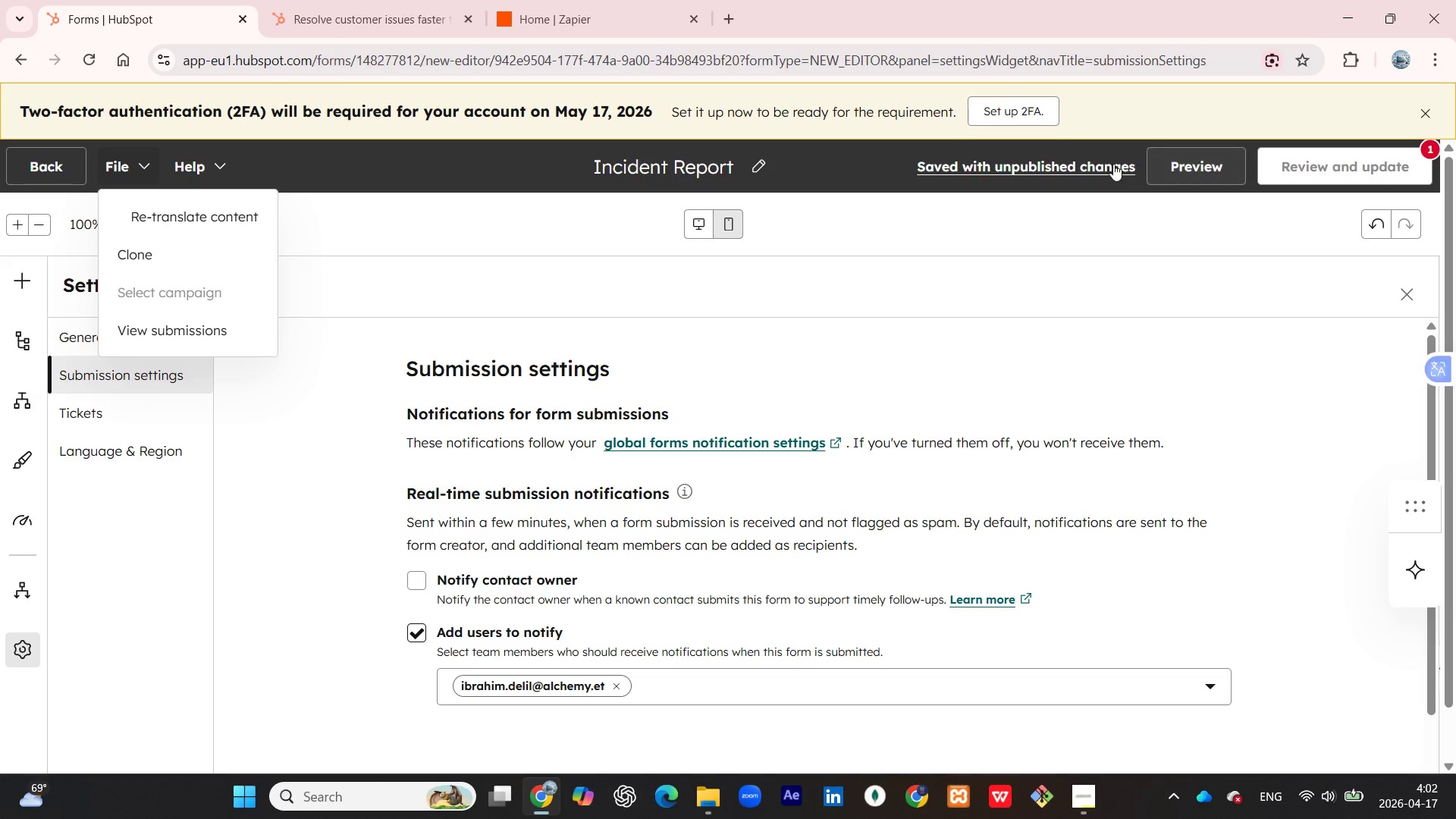 
wait(7.06)
 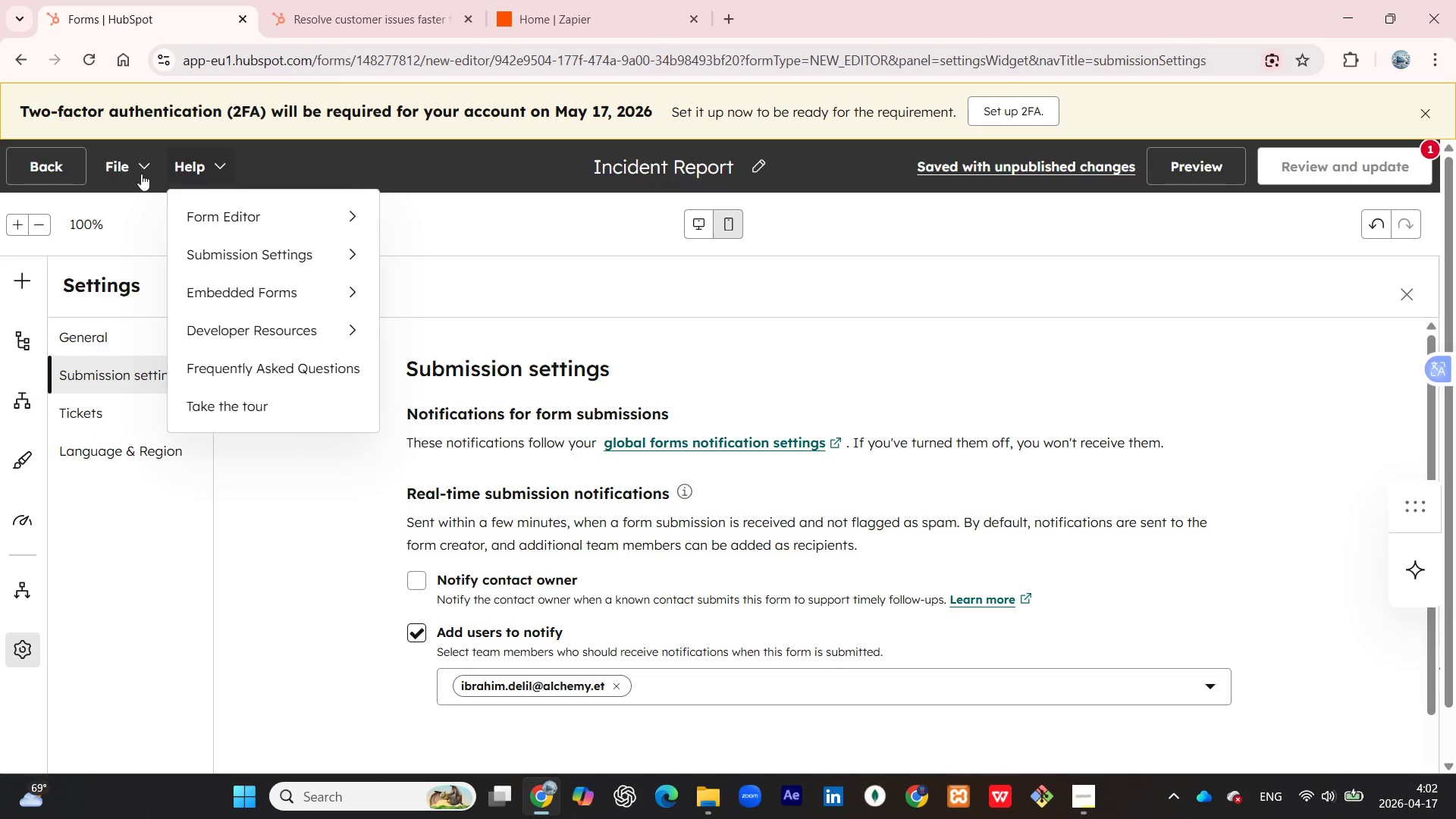 
left_click([30, 174])
 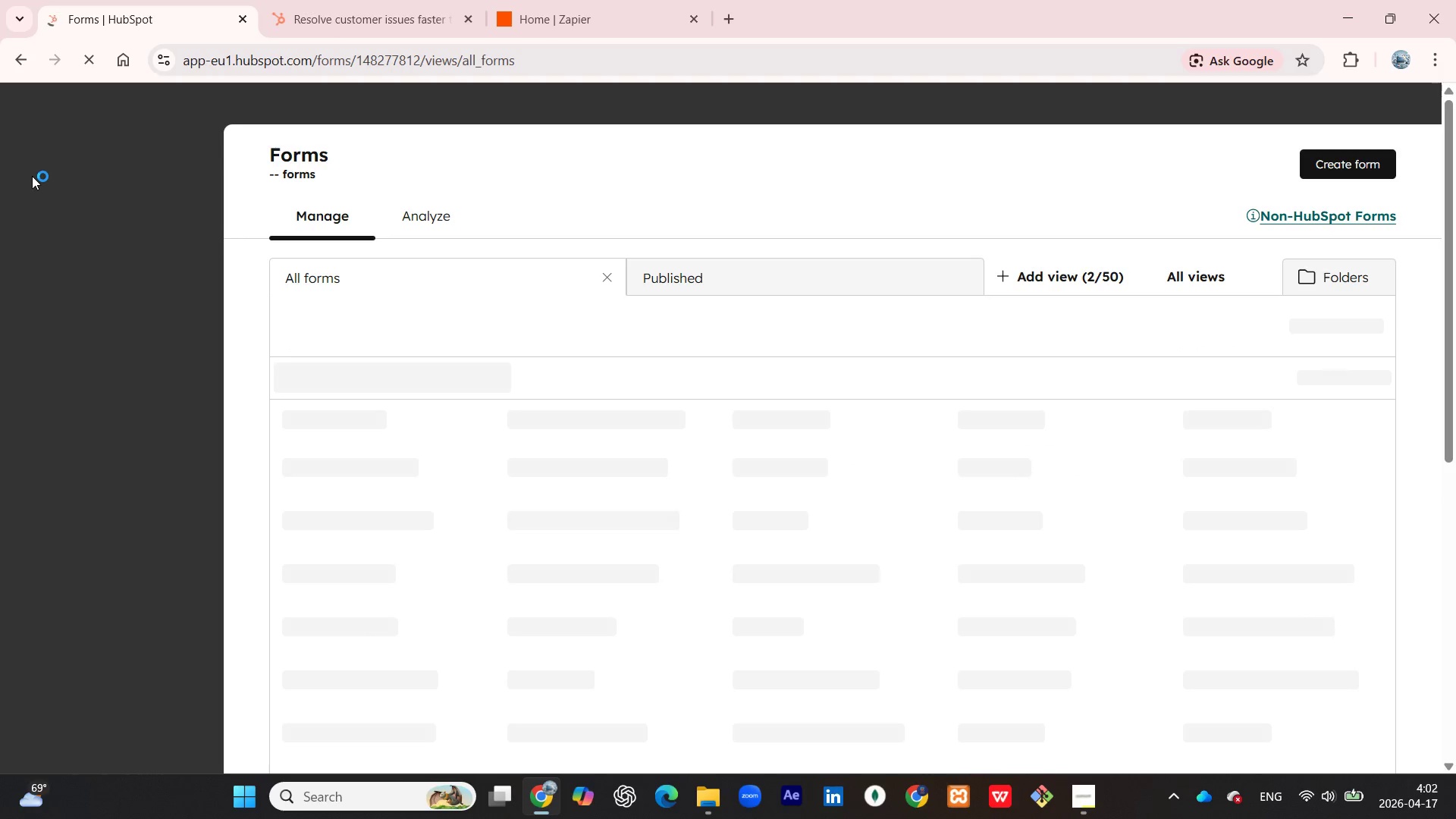 
wait(8.88)
 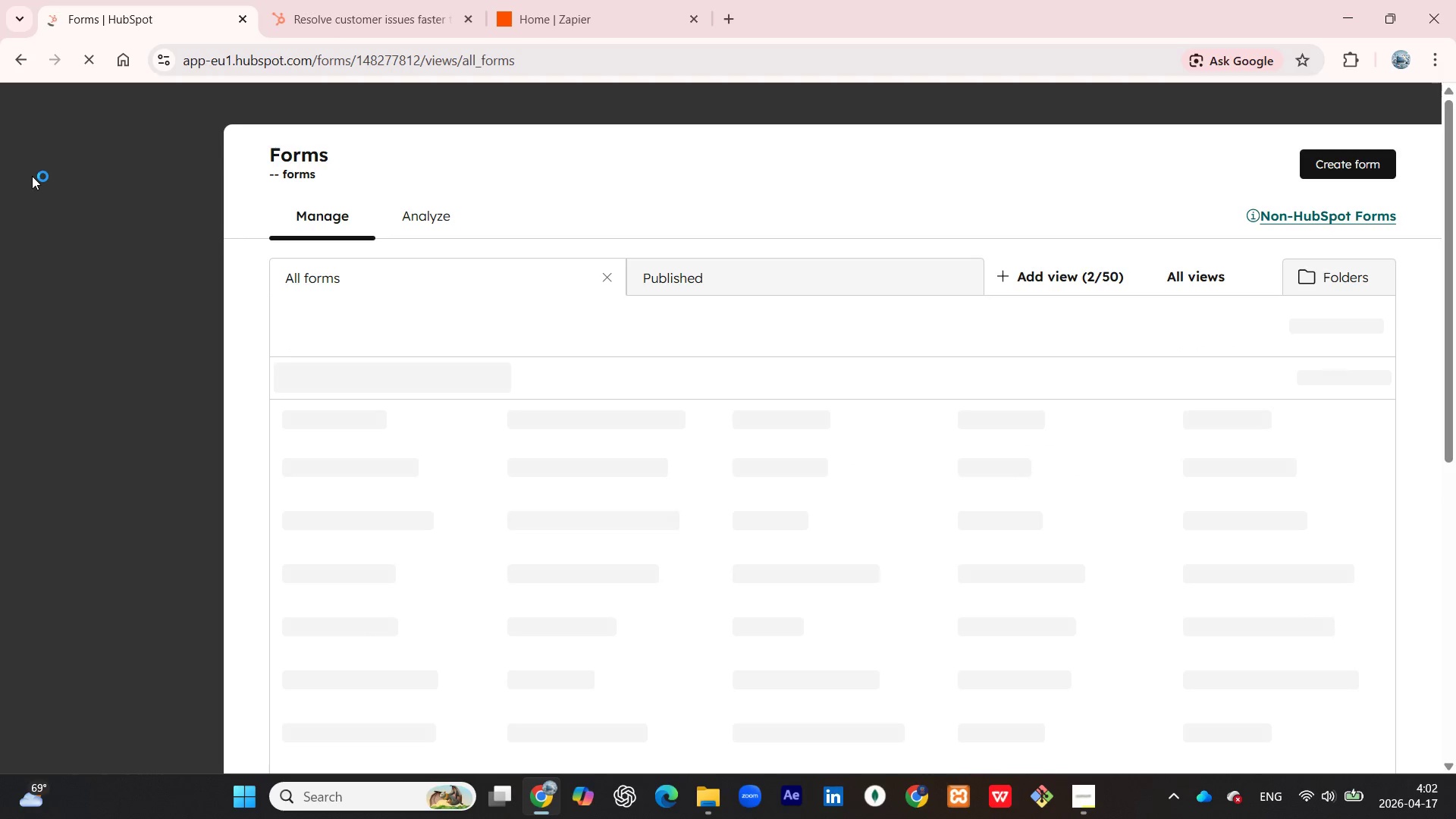 
left_click([548, 461])